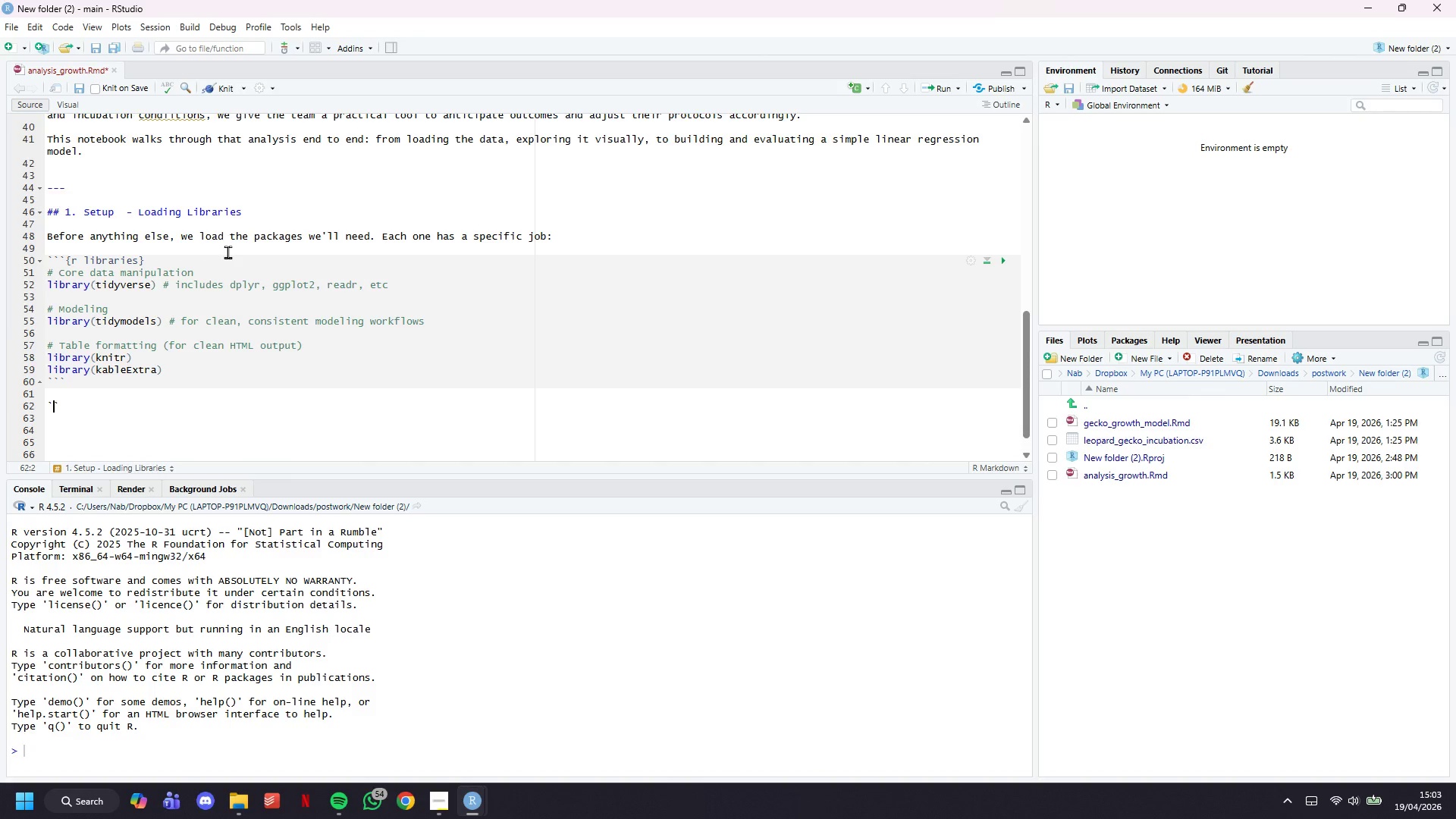 
type(tidyverse)
 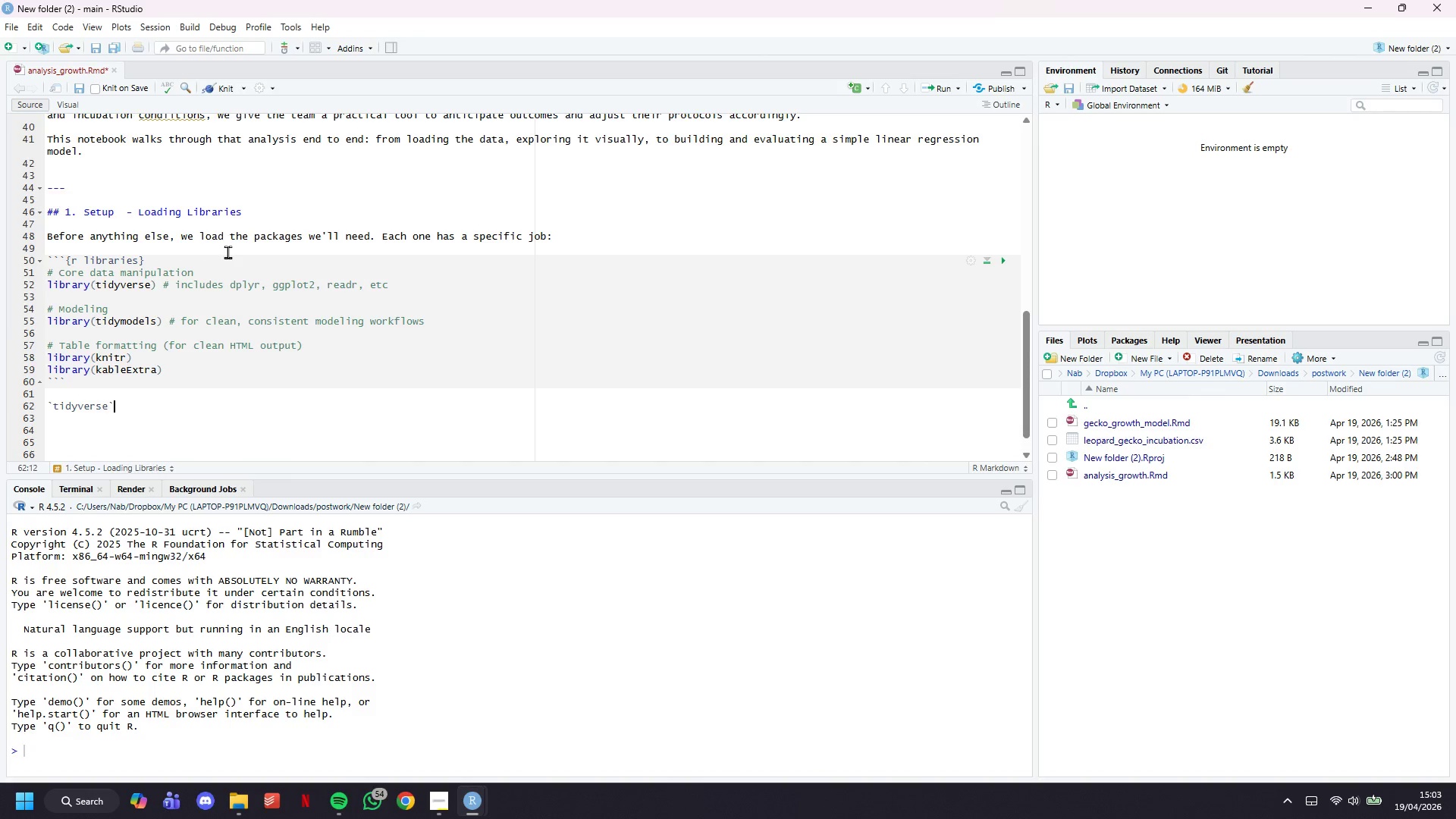 
key(ArrowRight)
 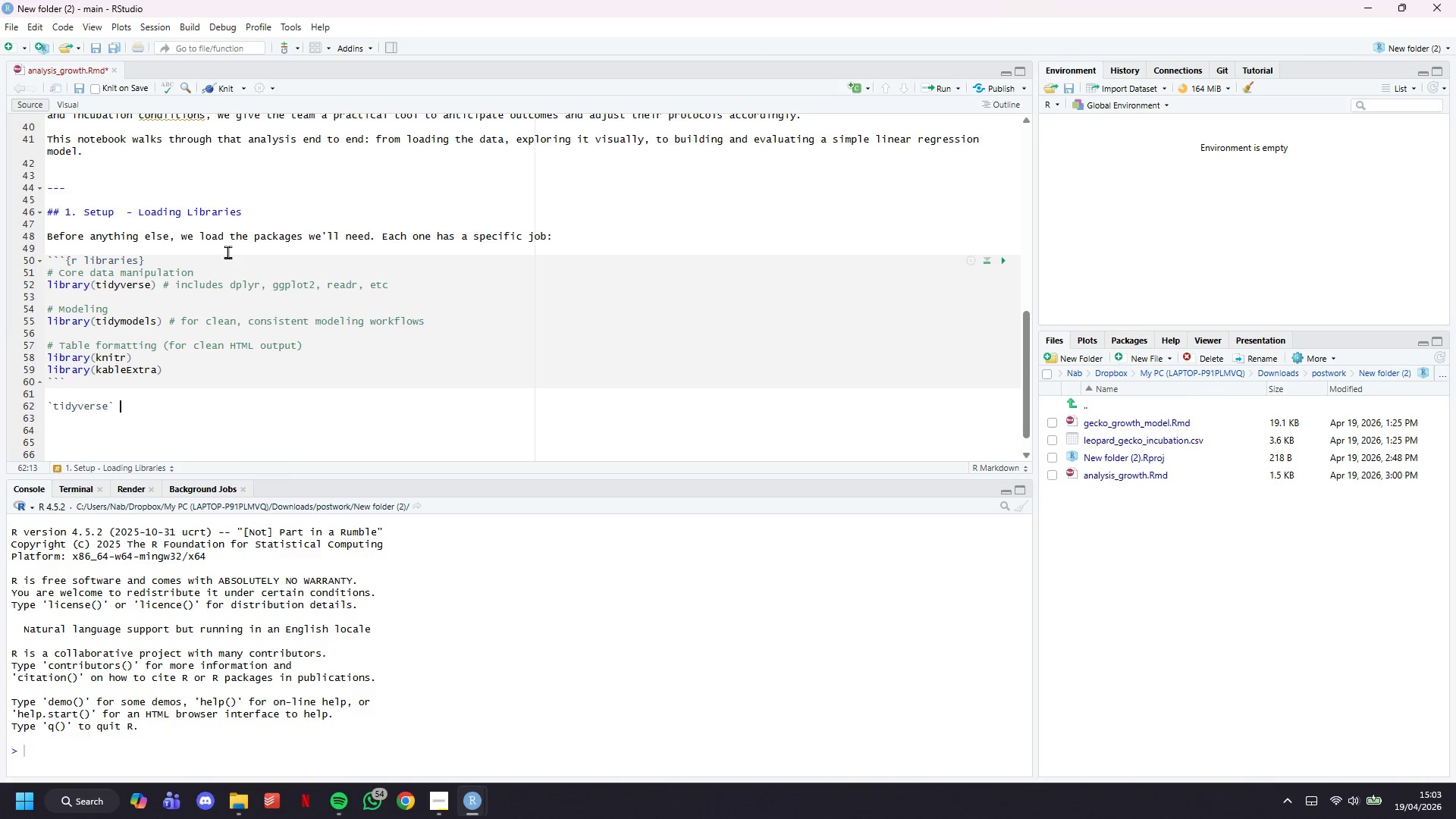 
type( handles our data wrangling and visualia)
key(Backspace)
type(zations. ``)
 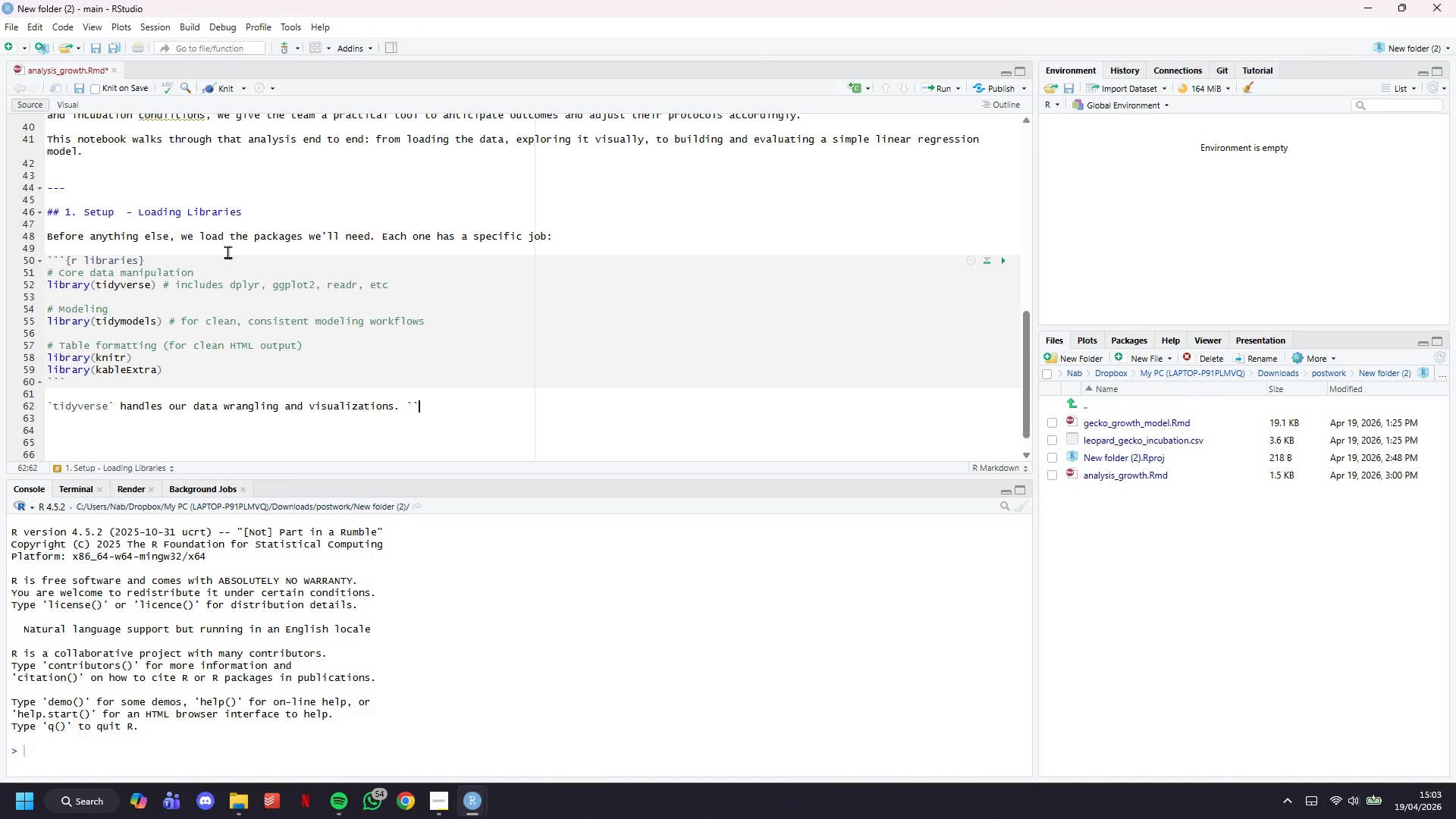 
key(ArrowLeft)
 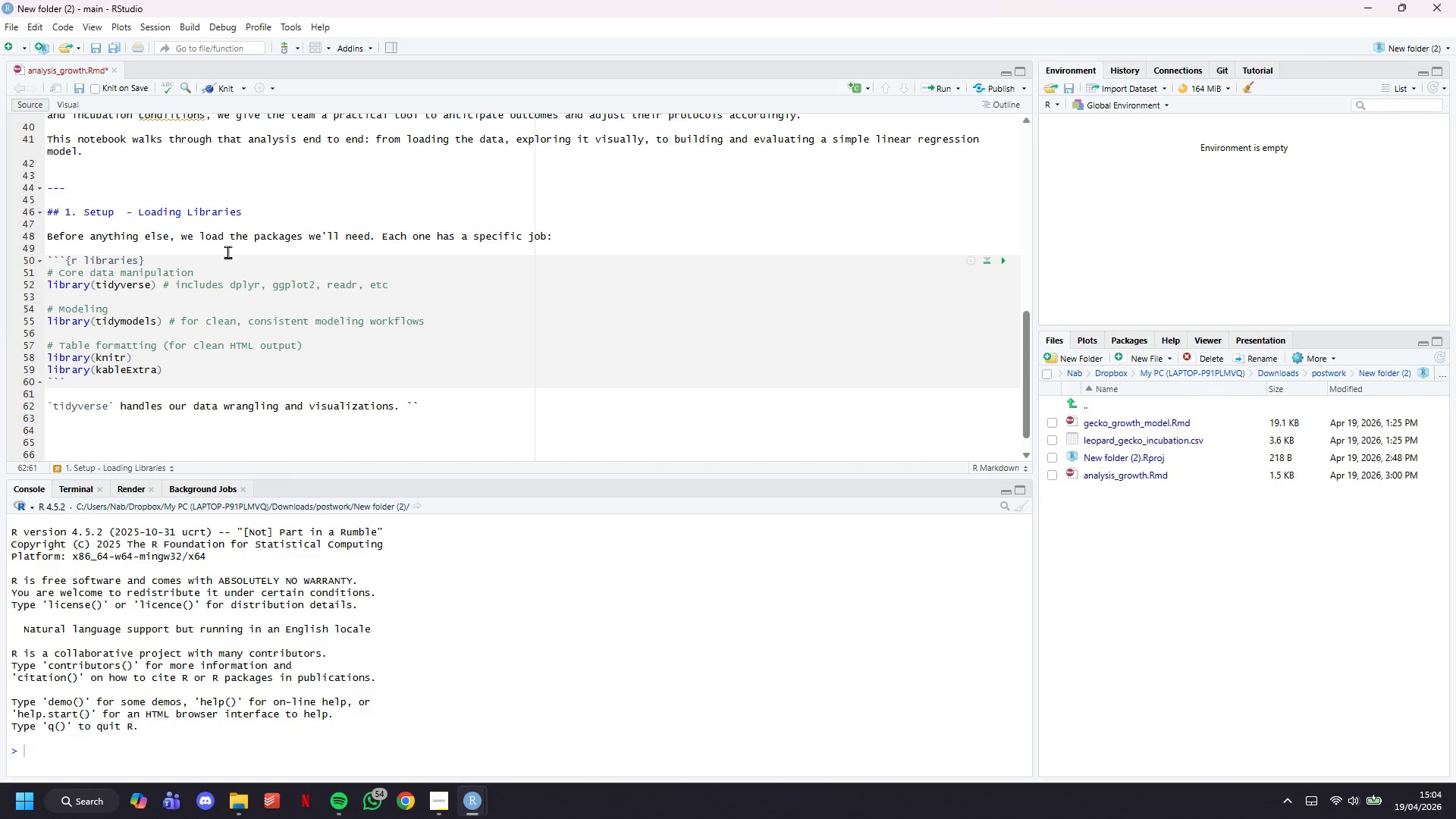 
type(tidymodels)
 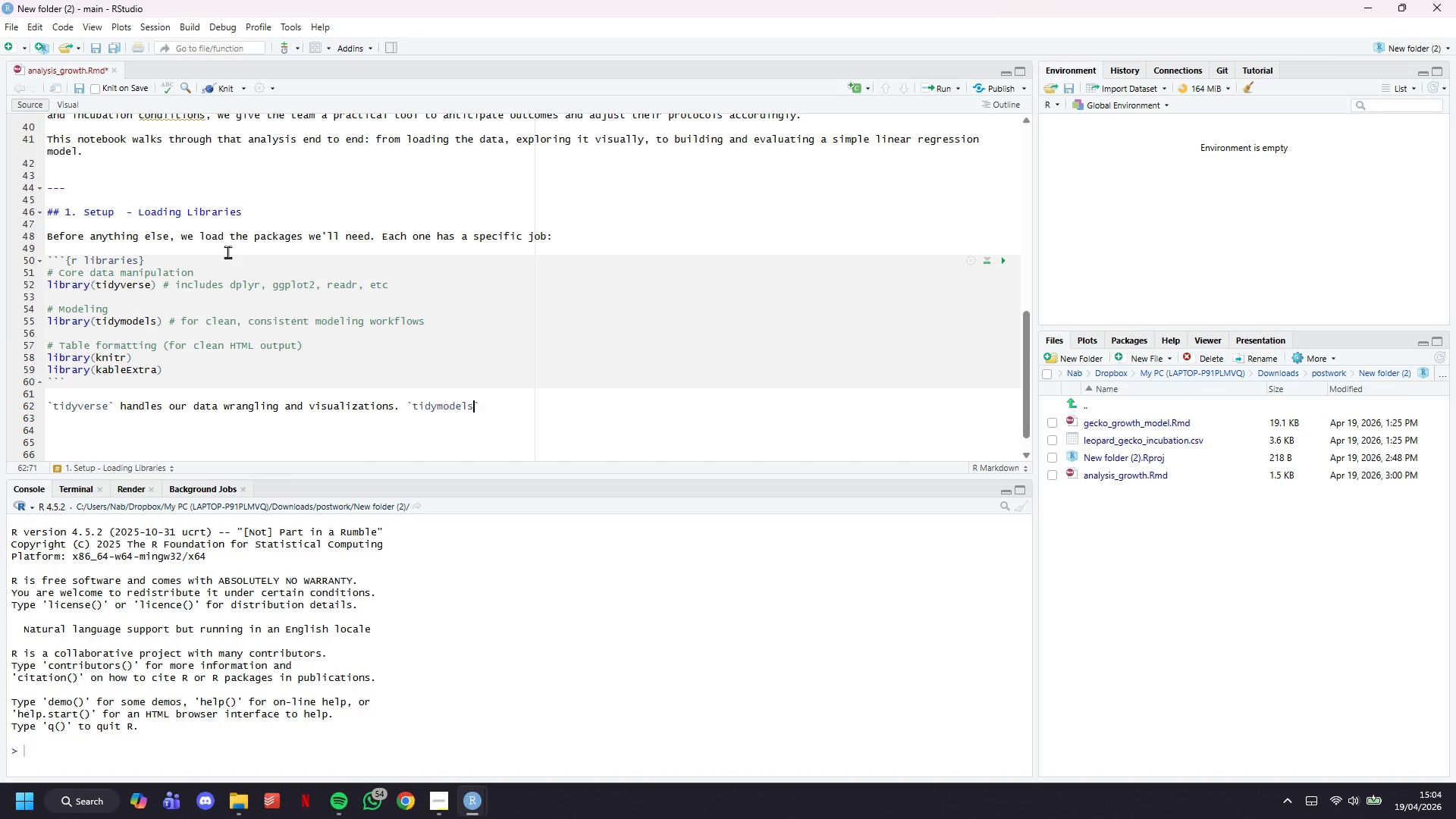 
key(ArrowRight)
 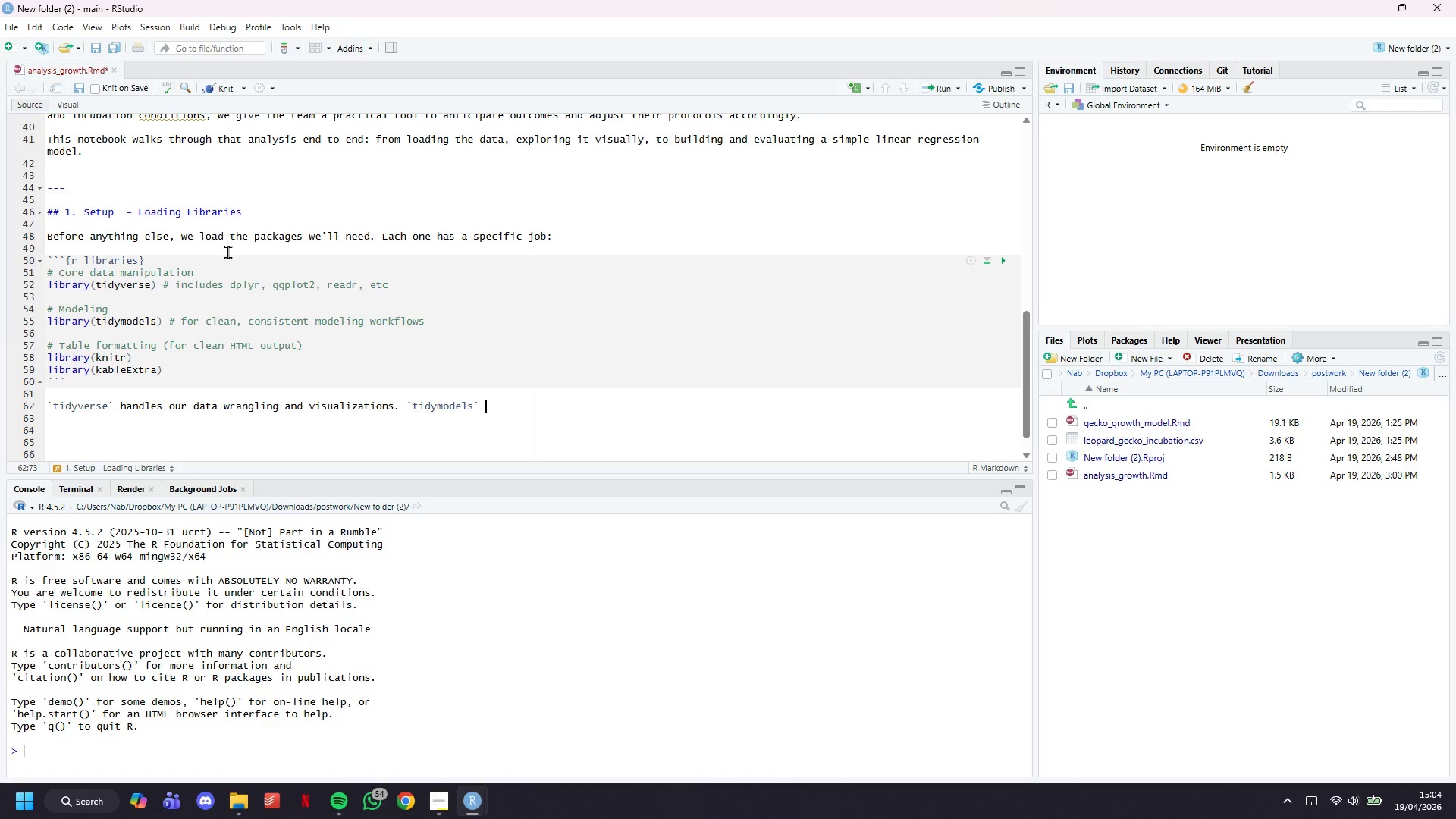 
type( gives us a modern, consistent framewro)
key(Backspace)
key(Backspace)
type(ork for building and evaluating the regression model.)
 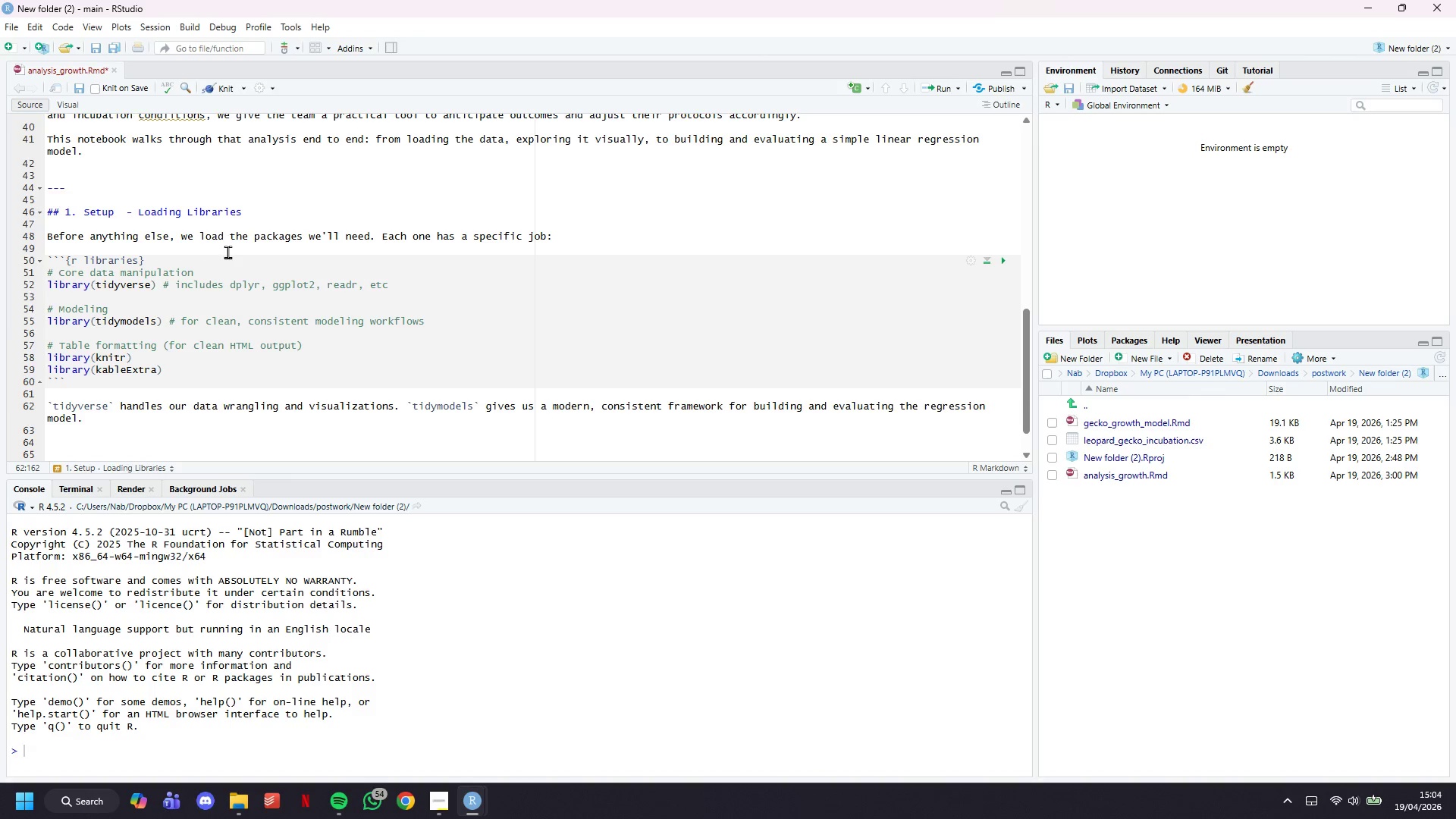 
key(Space)
 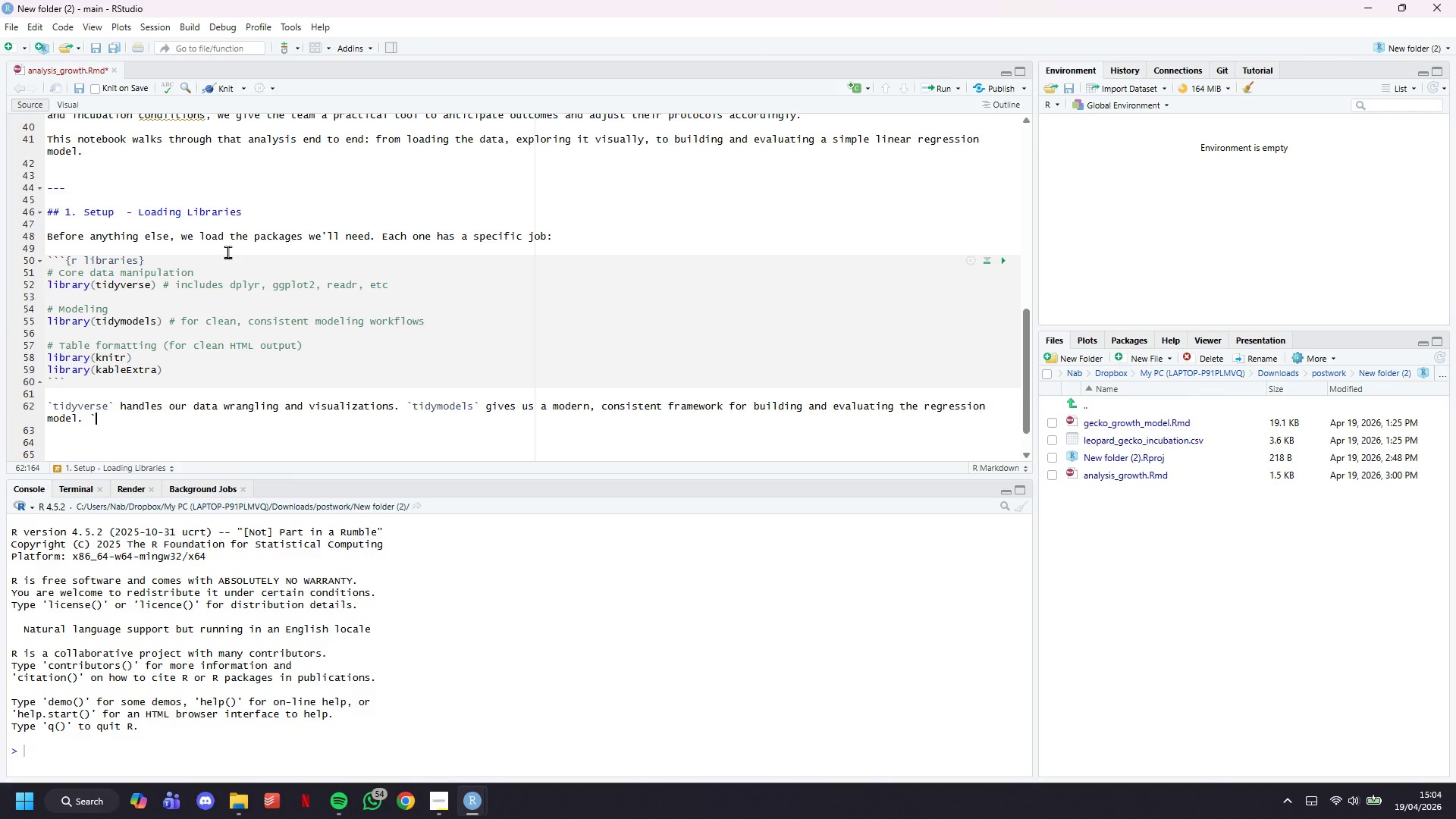 
key(Backquote)
 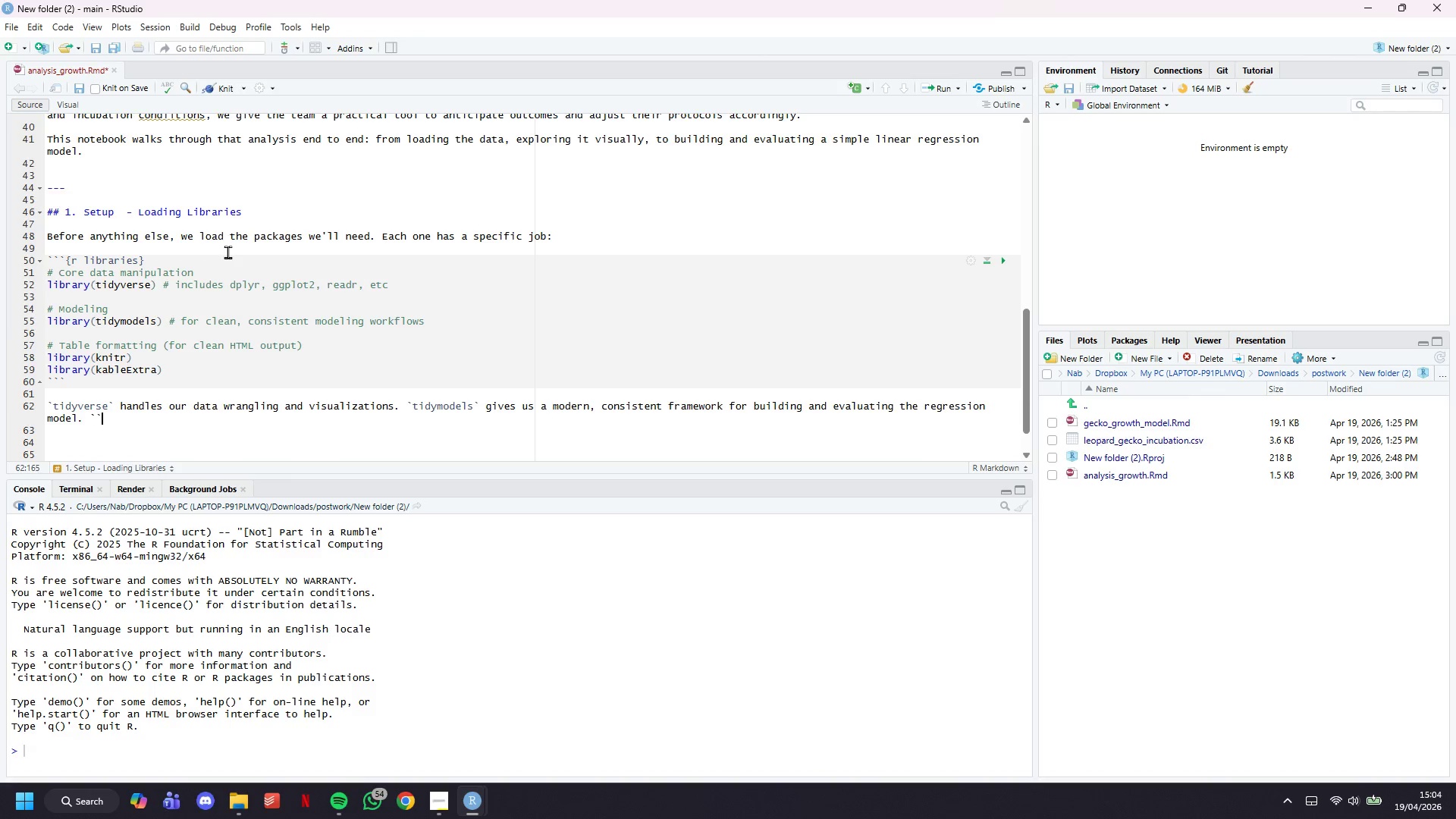 
key(Backquote)
 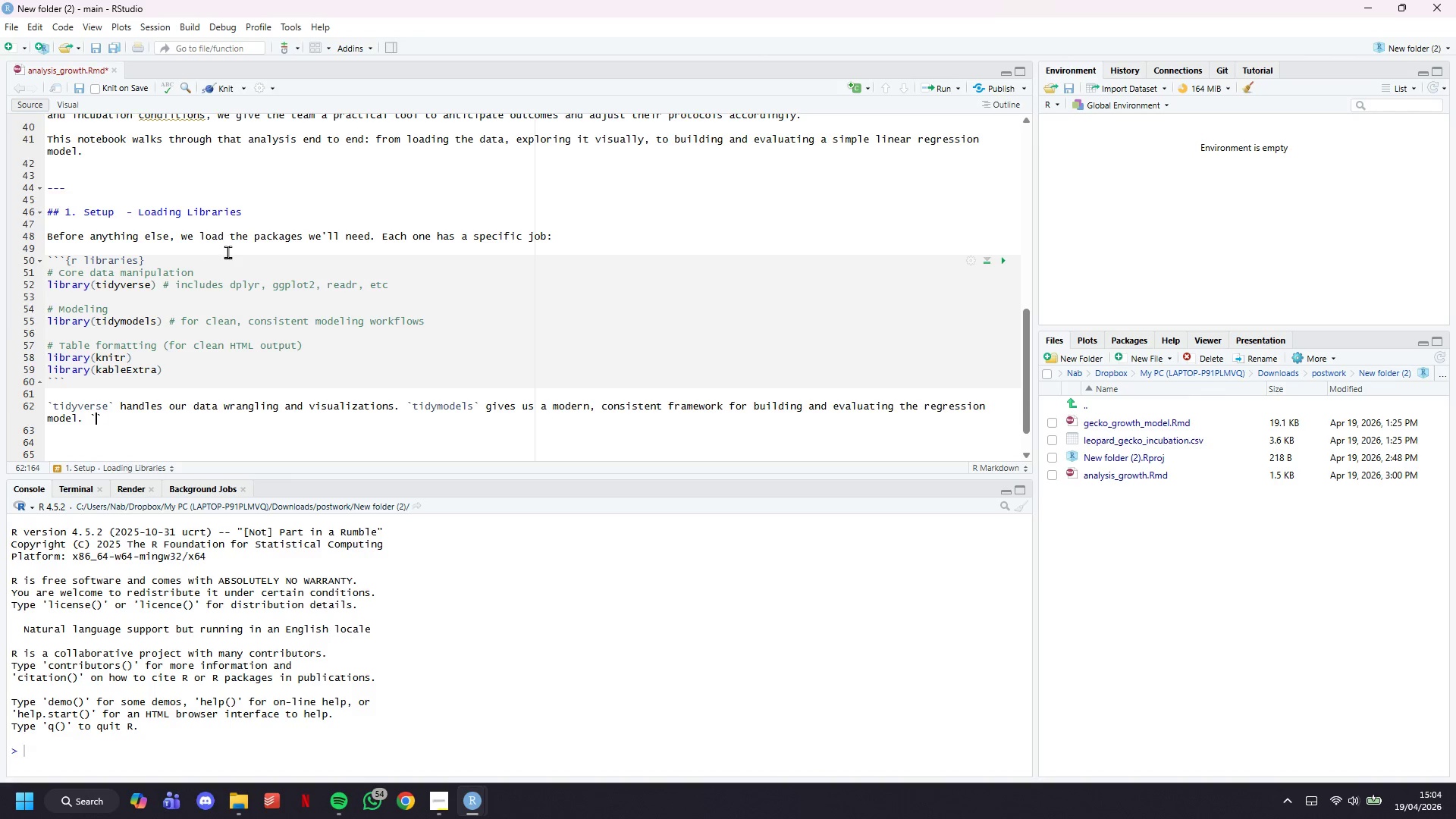 
key(ArrowLeft)
 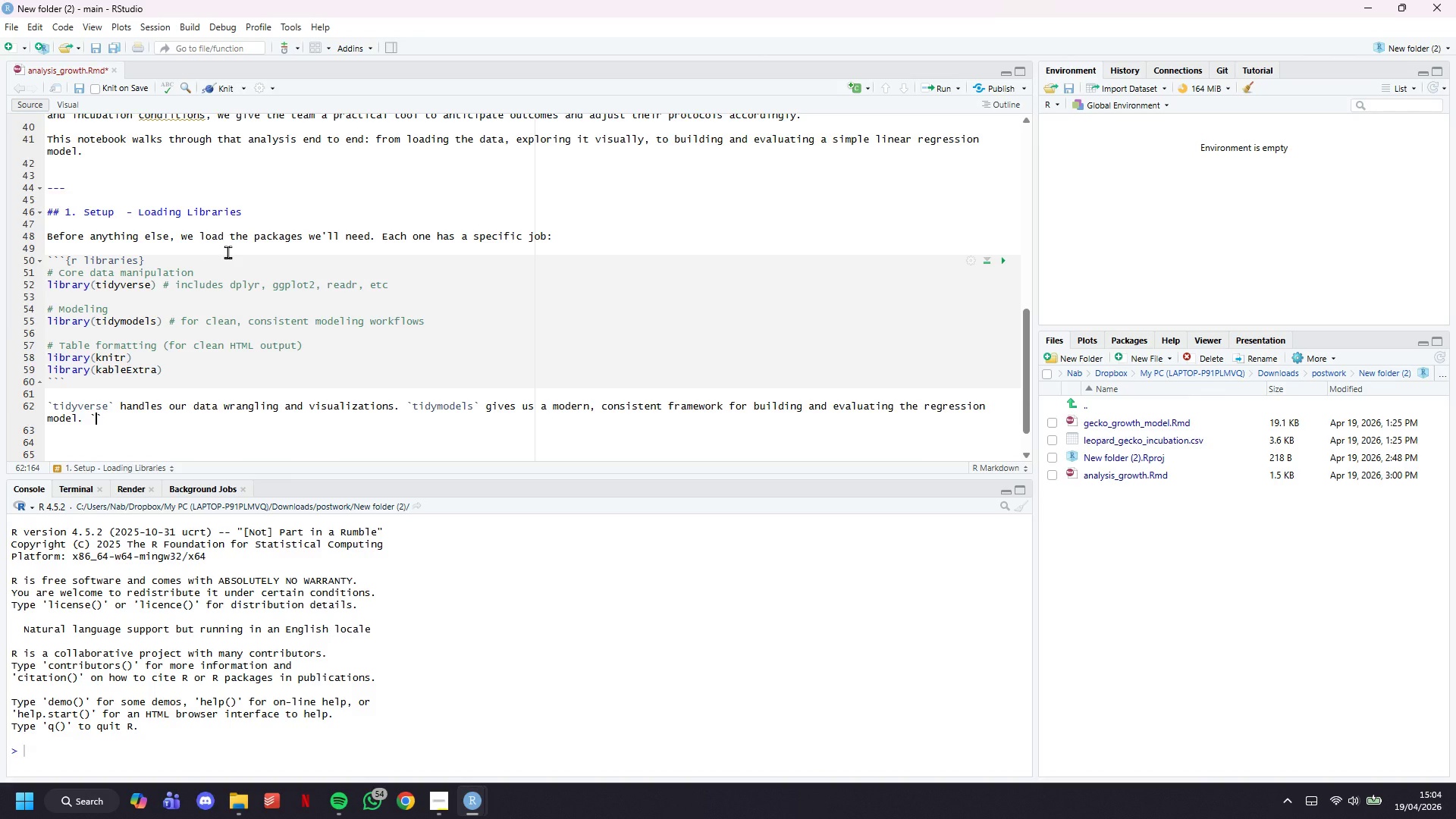 
type(knitr)
 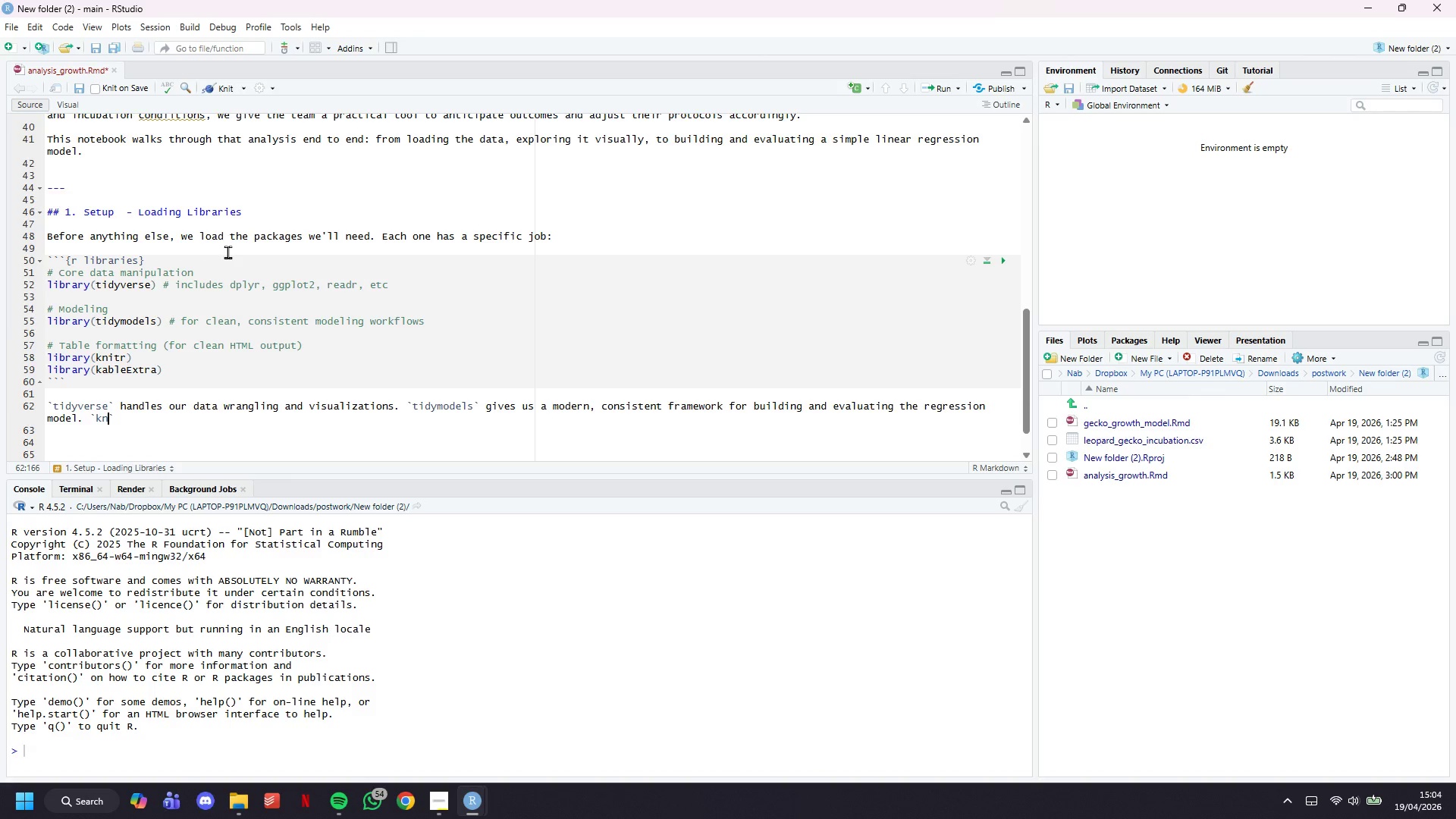 
key(ArrowRight)
 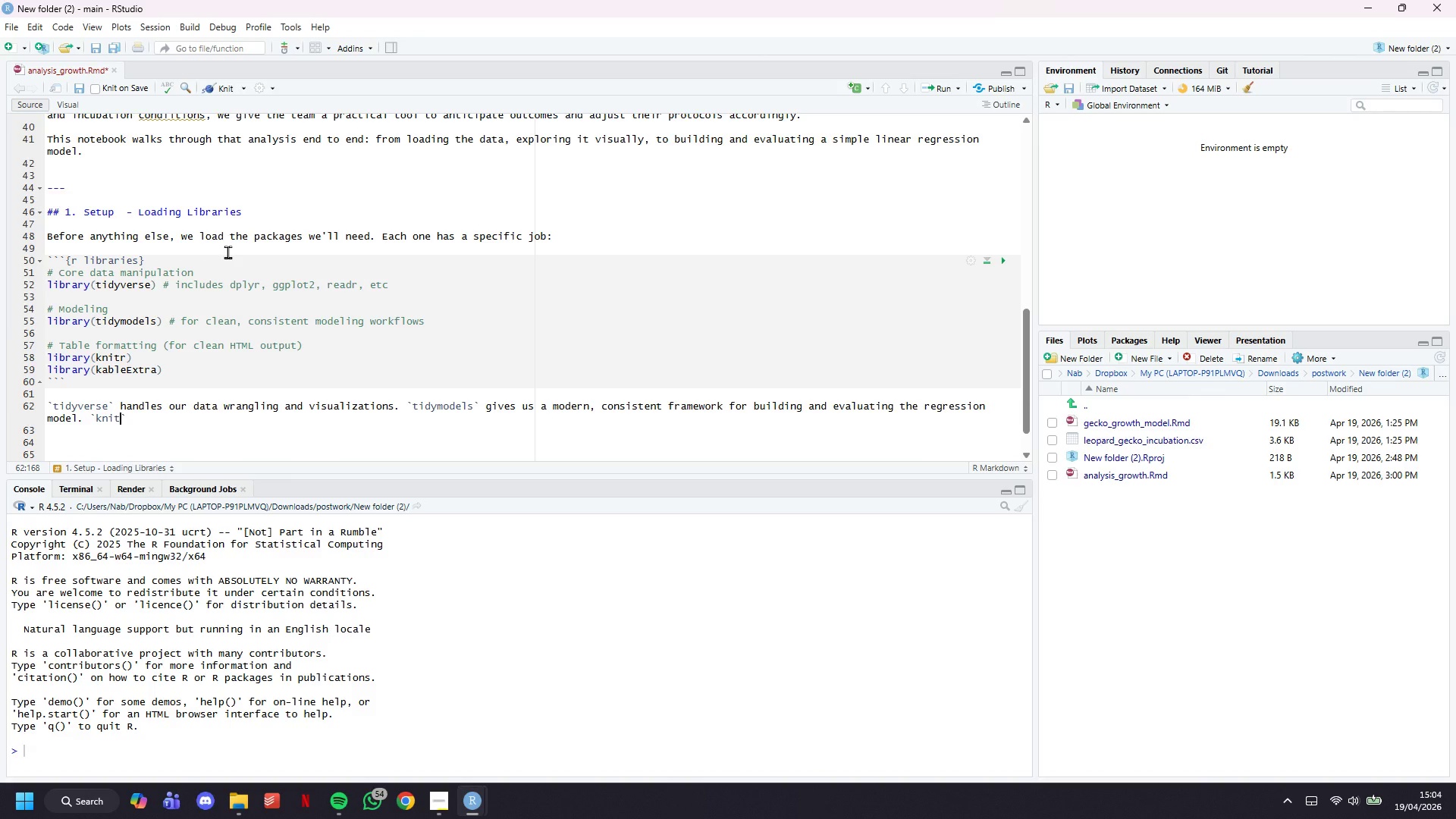 
type( and ``)
 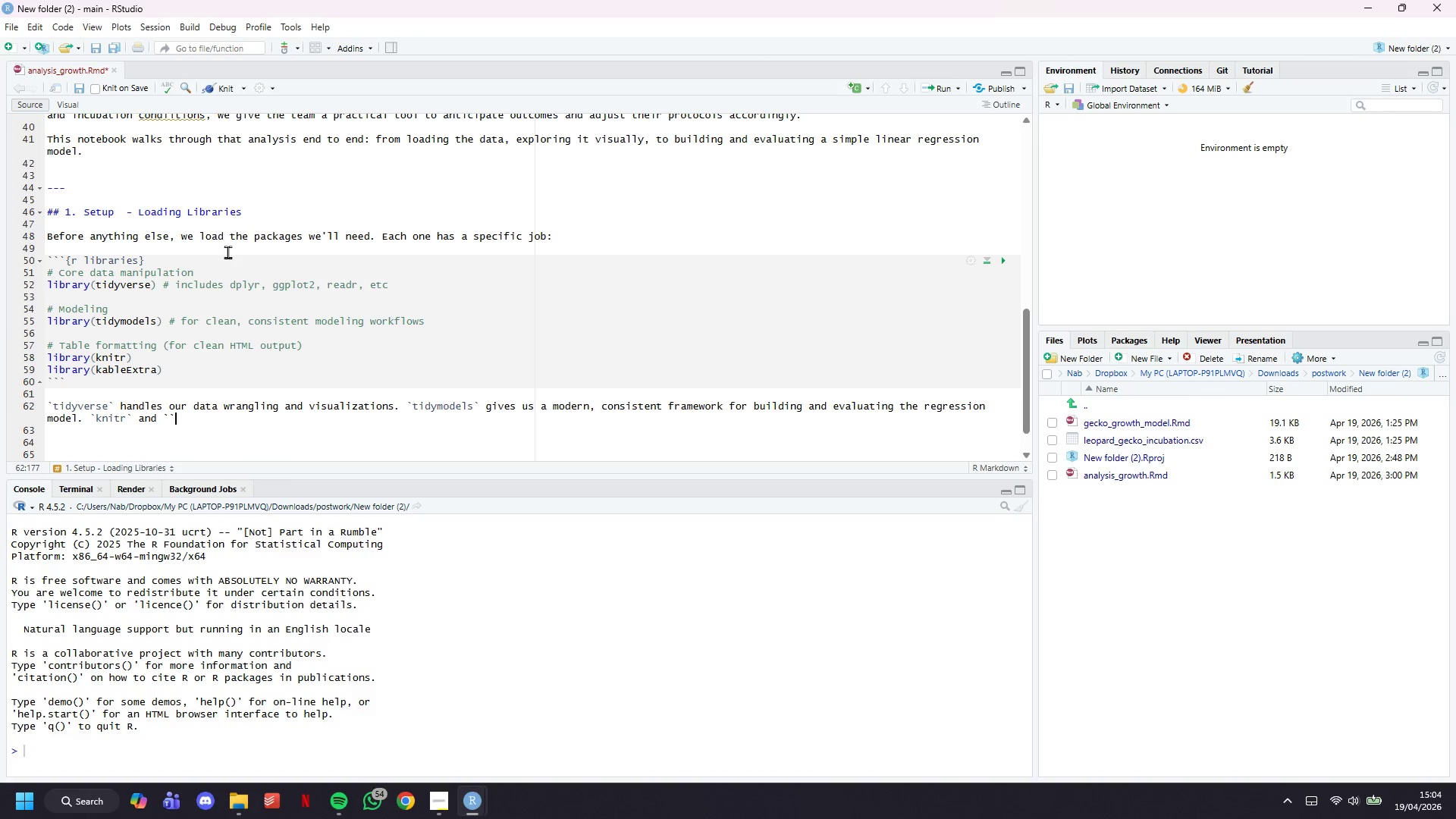 
key(ArrowLeft)
 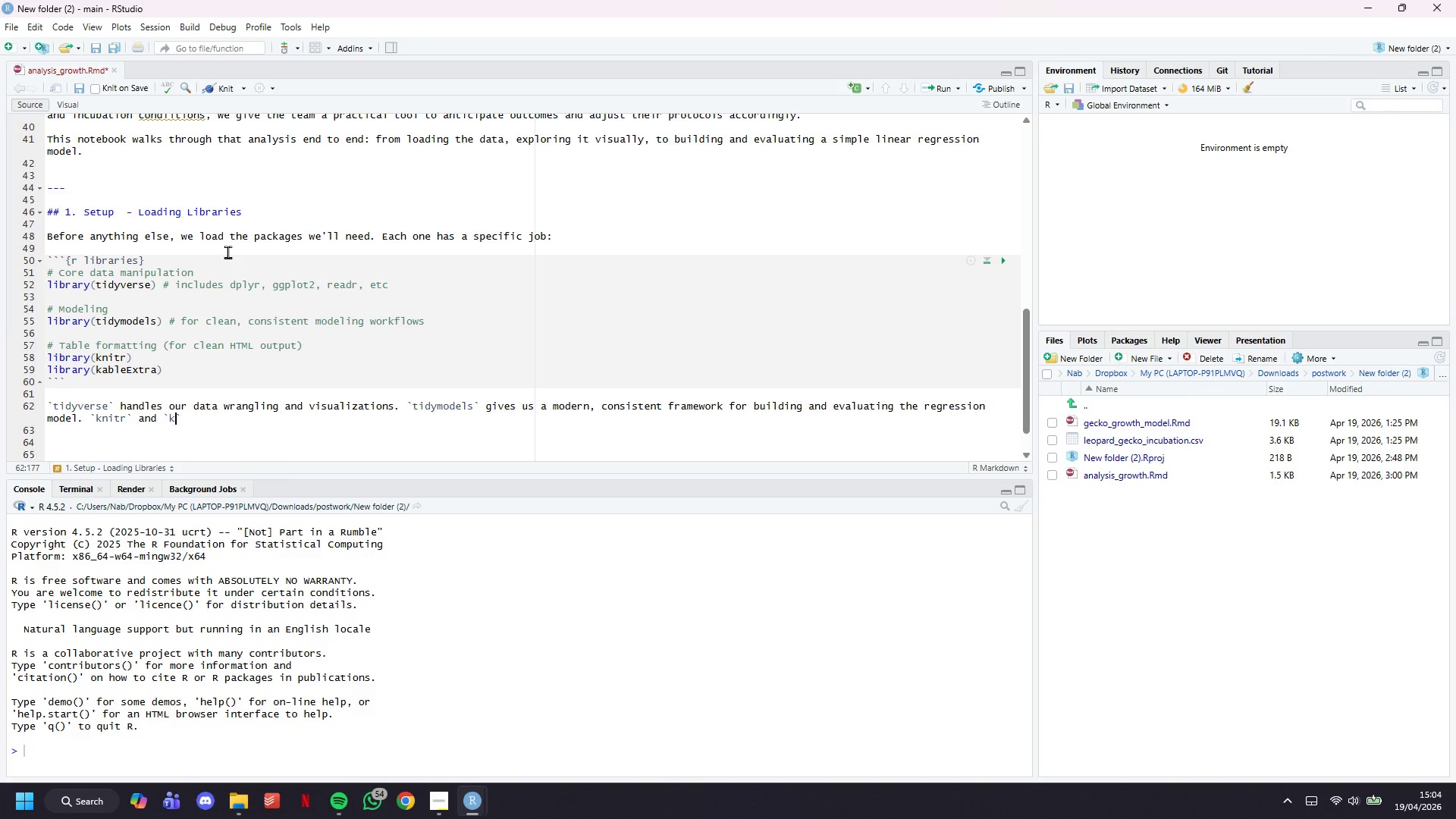 
type(kableExtra)
 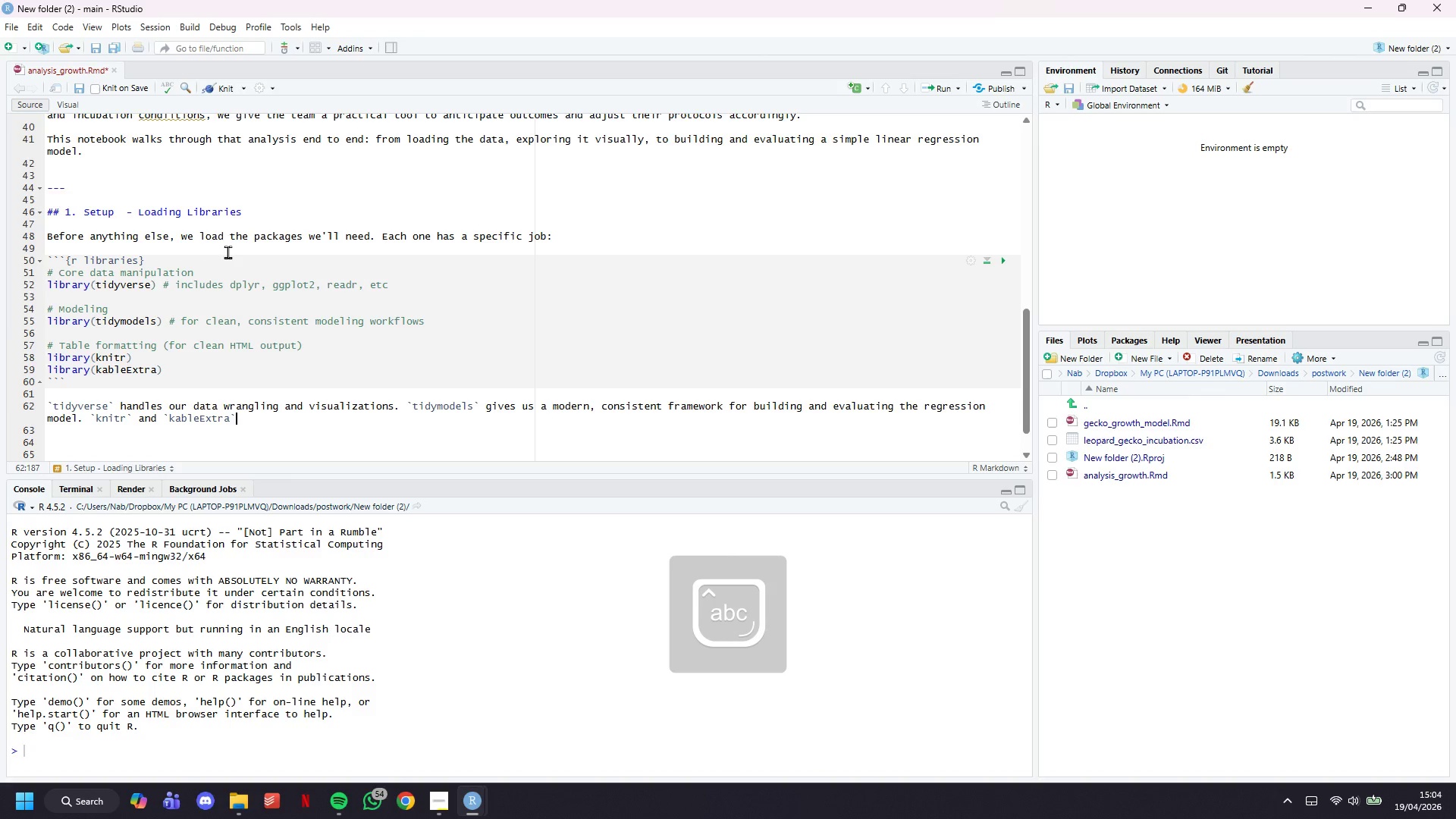 
key(ArrowRight)
 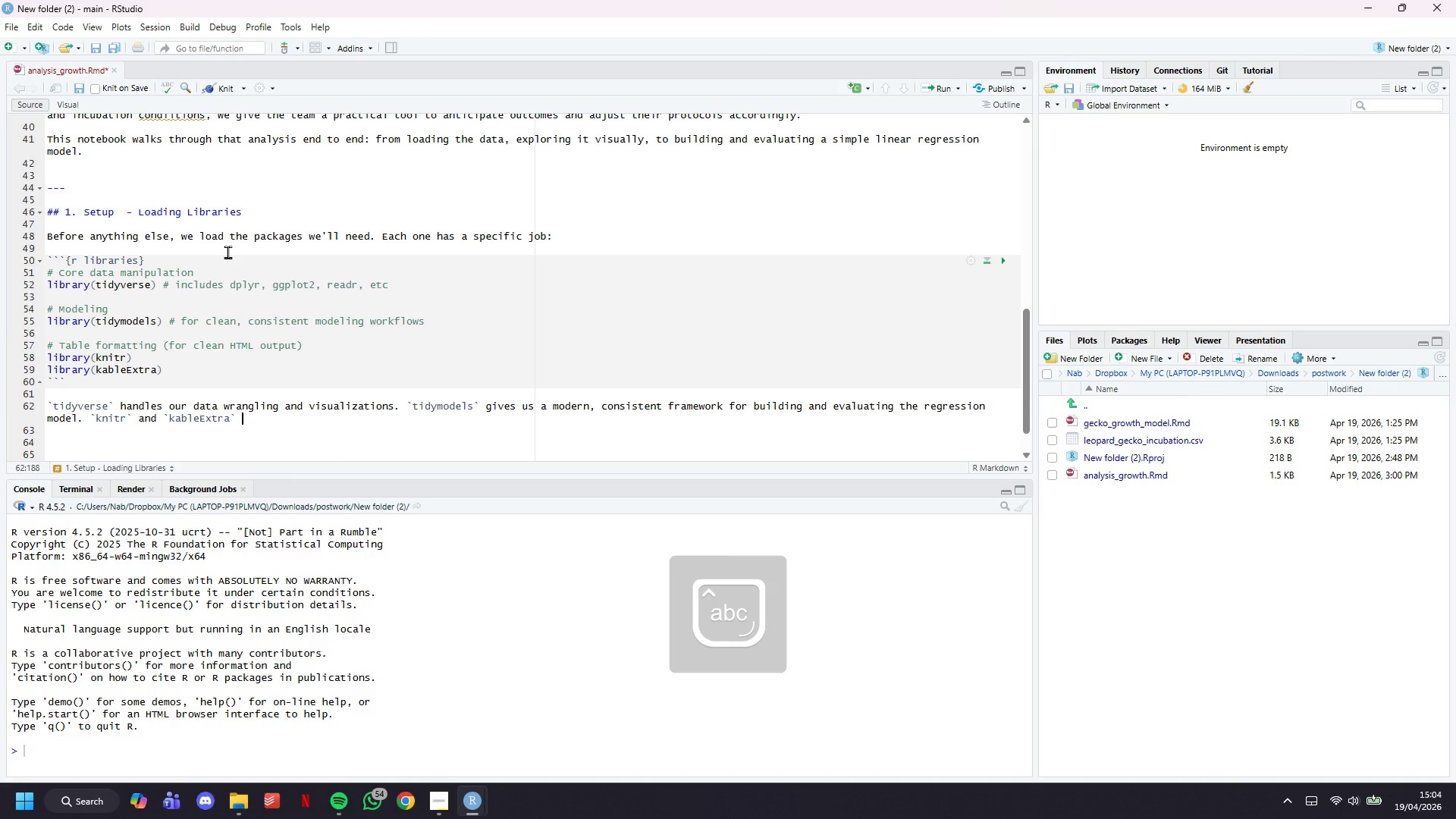 
type( are just making the summary tables look nice in the rendered output.)
 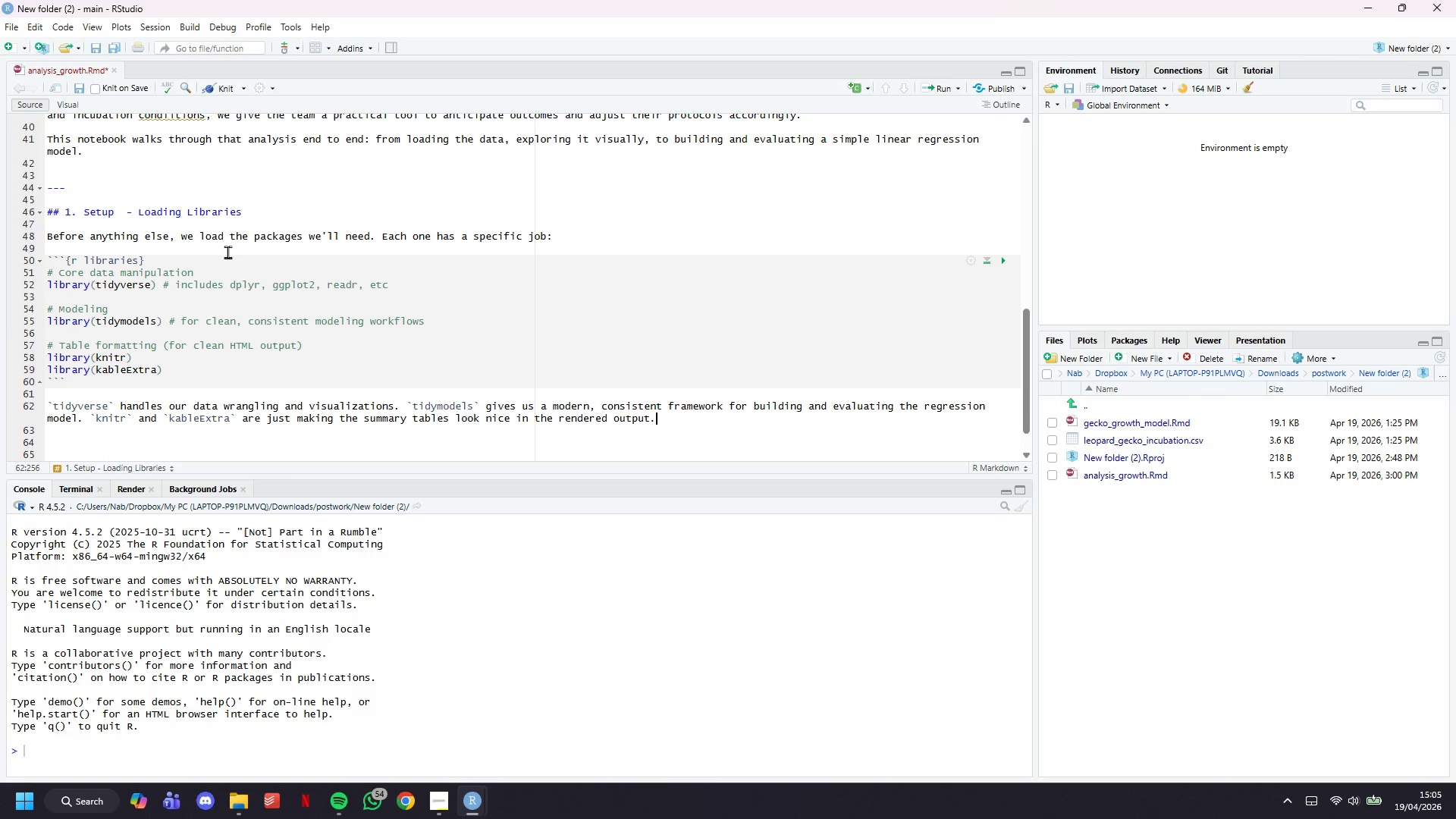 
wait(19.45)
 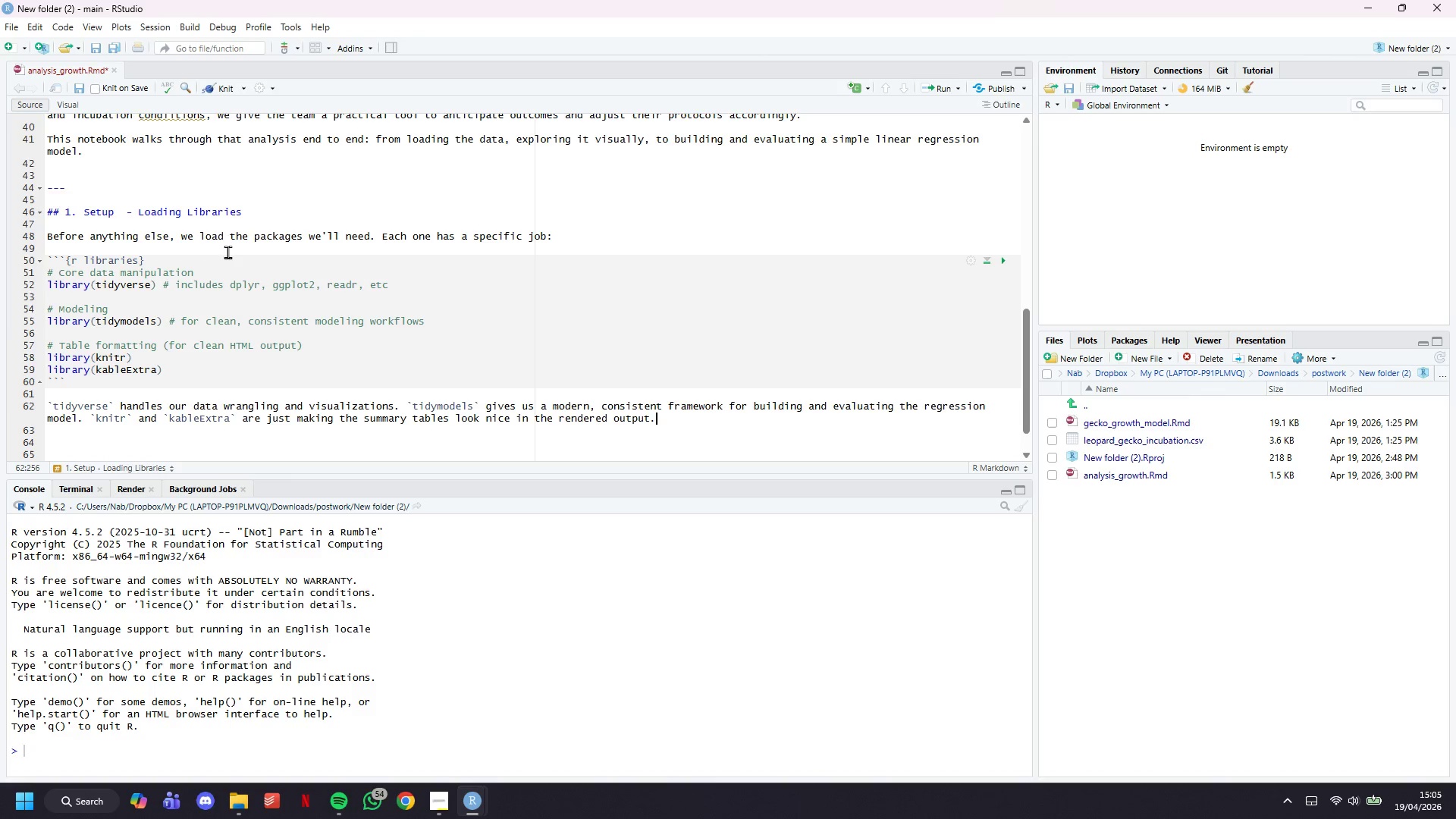 
left_click([221, 87])
 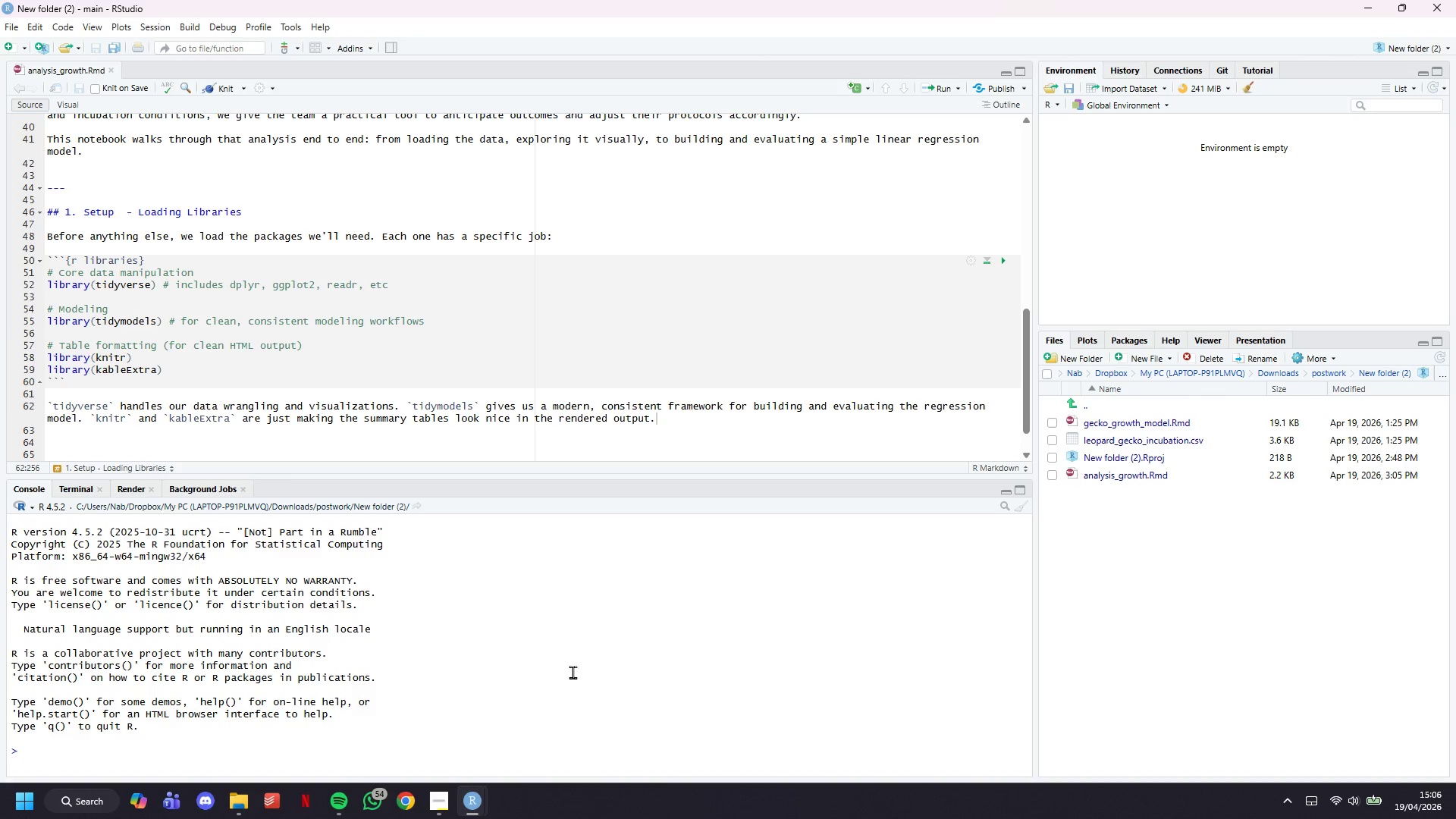 
wait(71.64)
 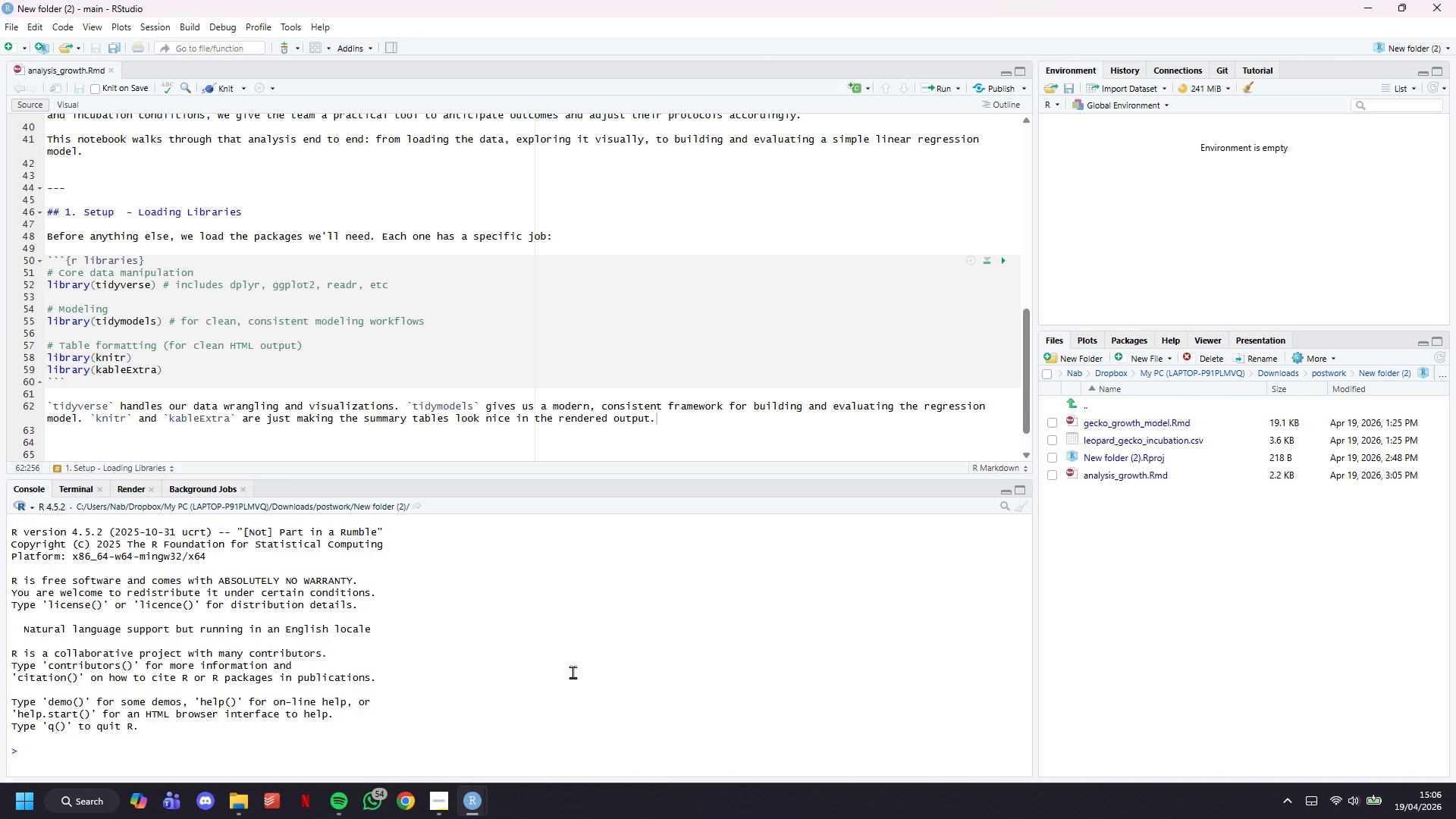 
left_click([224, 83])
 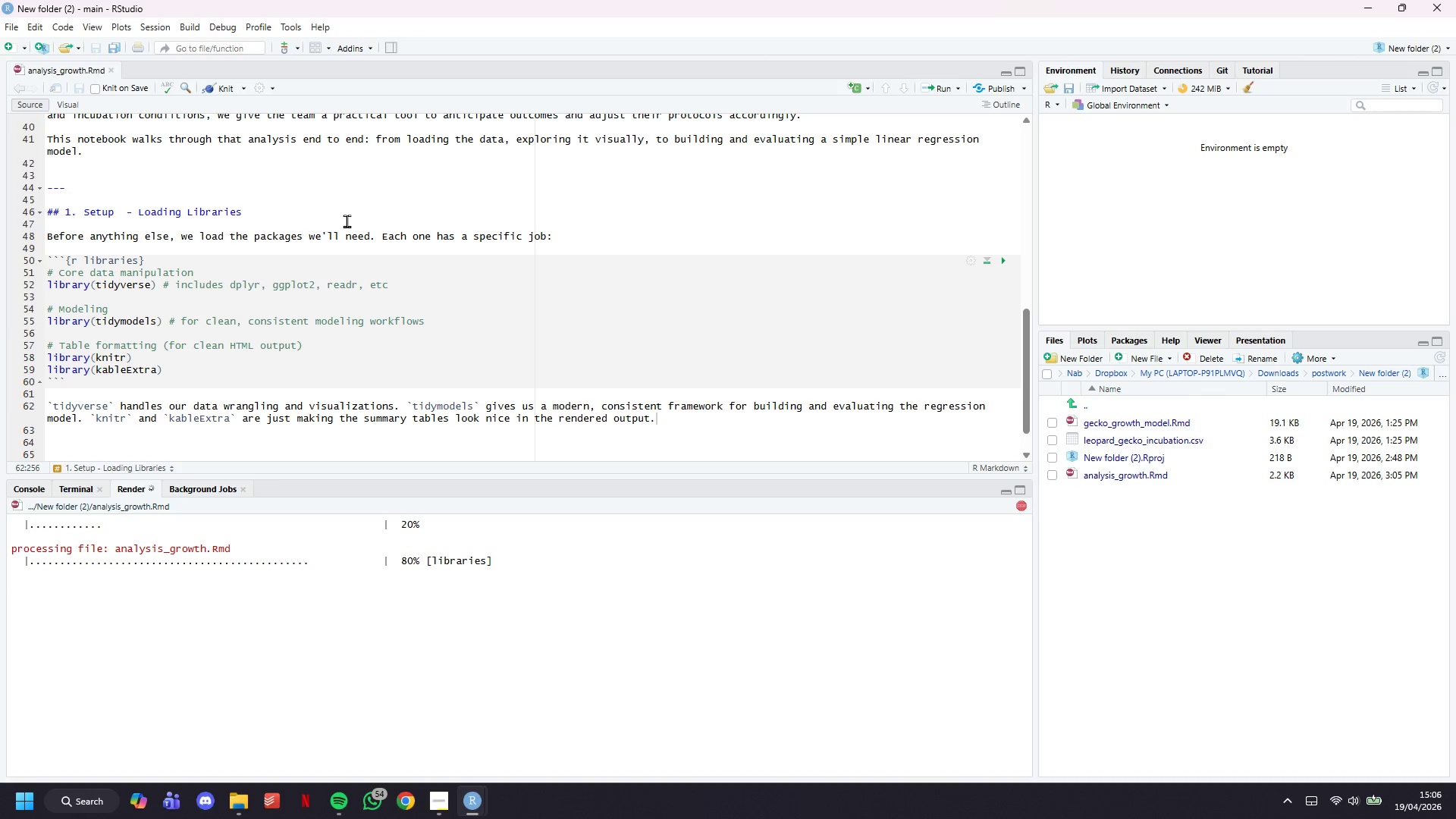 
wait(21.49)
 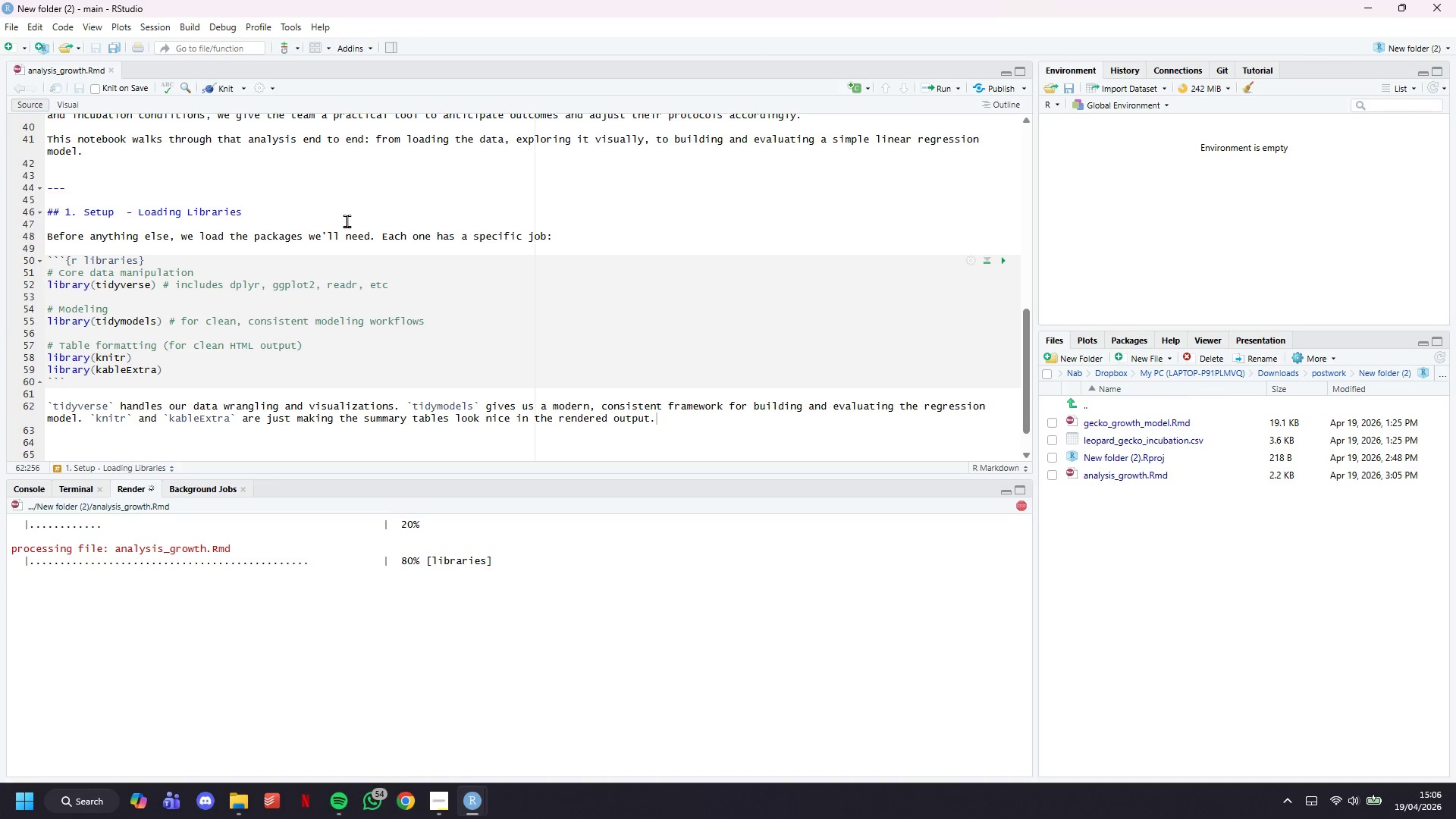 
scroll: coordinate [370, 290], scroll_direction: down, amount: 3.0
 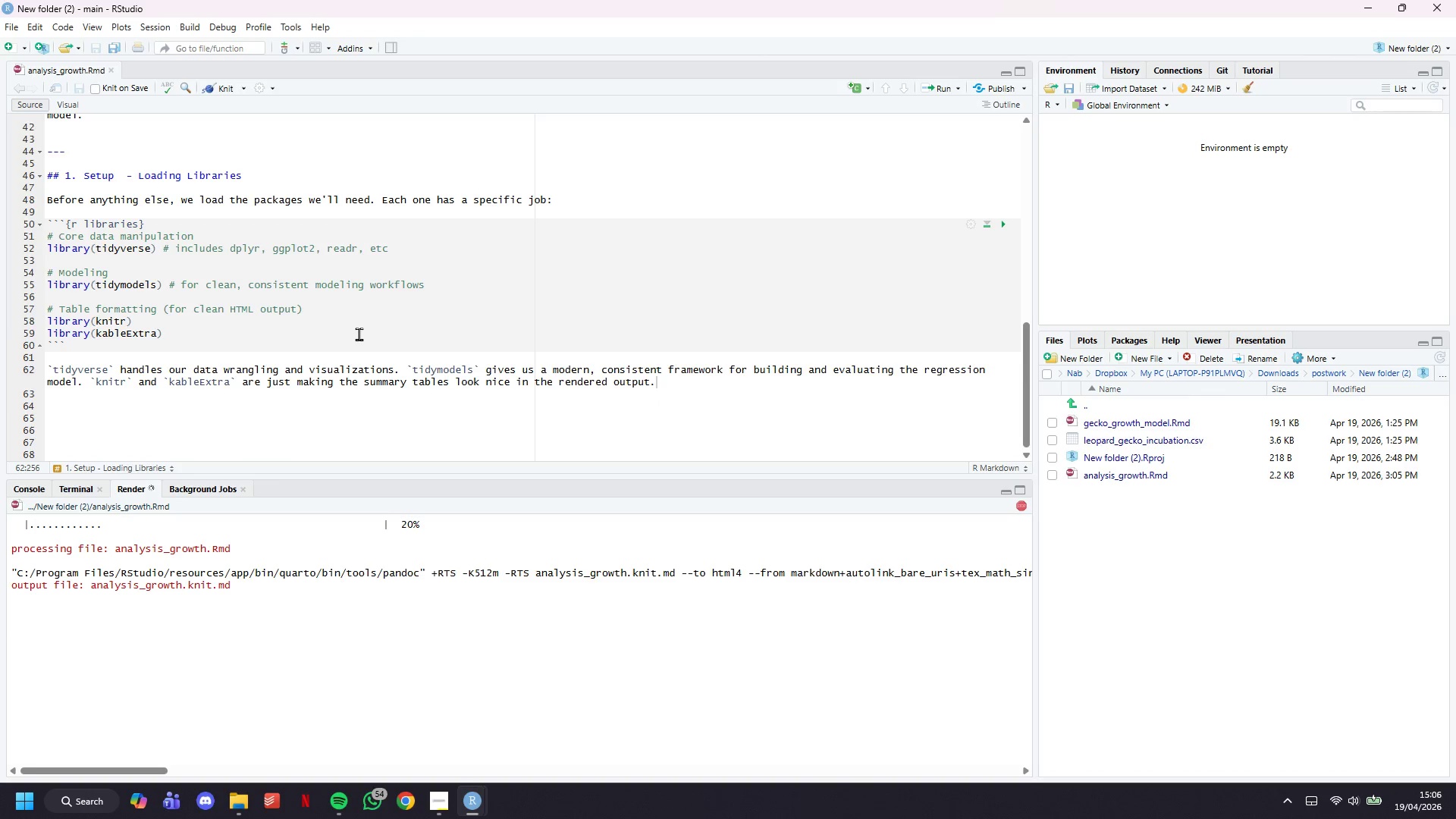 
wait(8.02)
 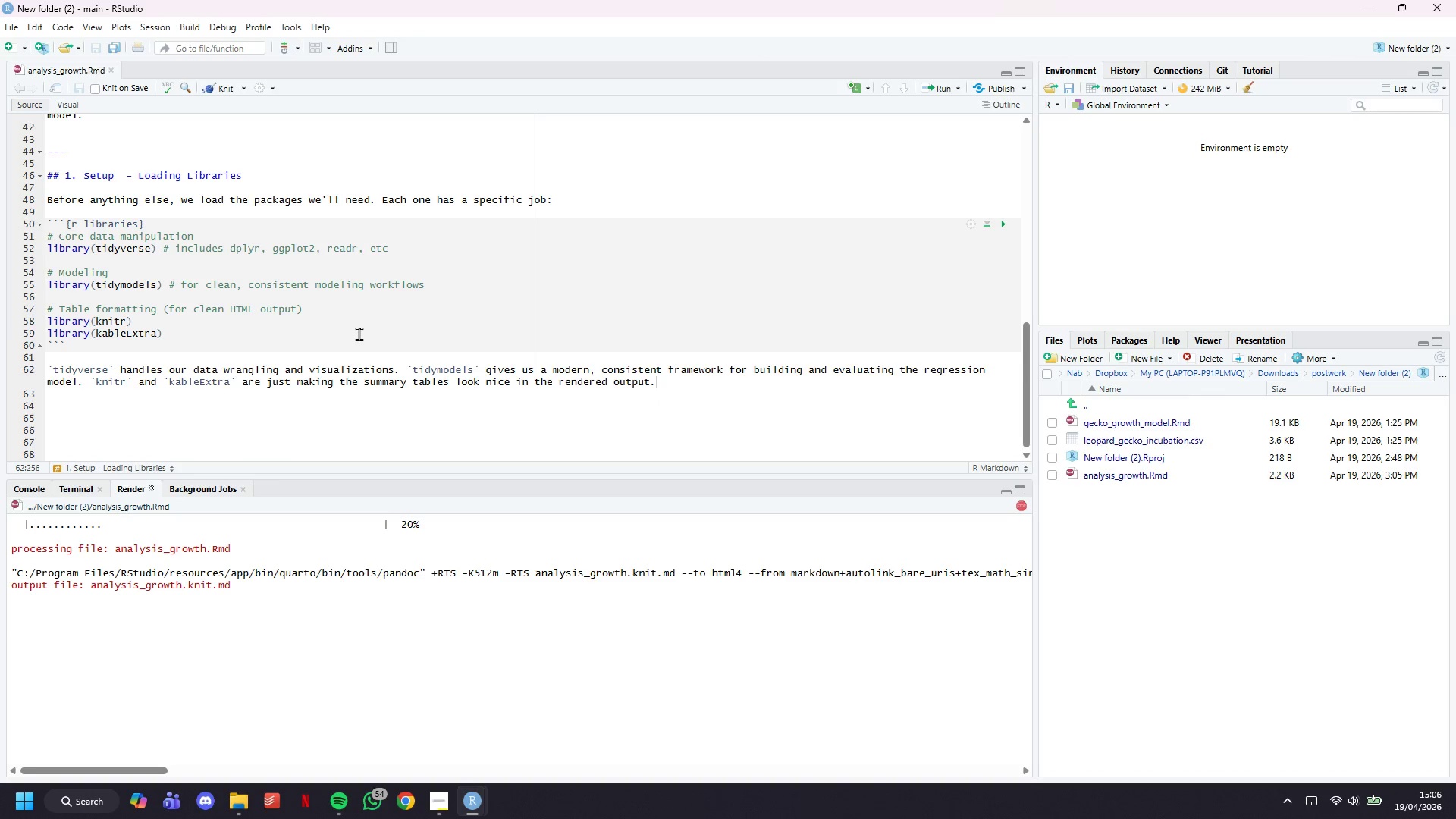 
left_click([395, 110])
 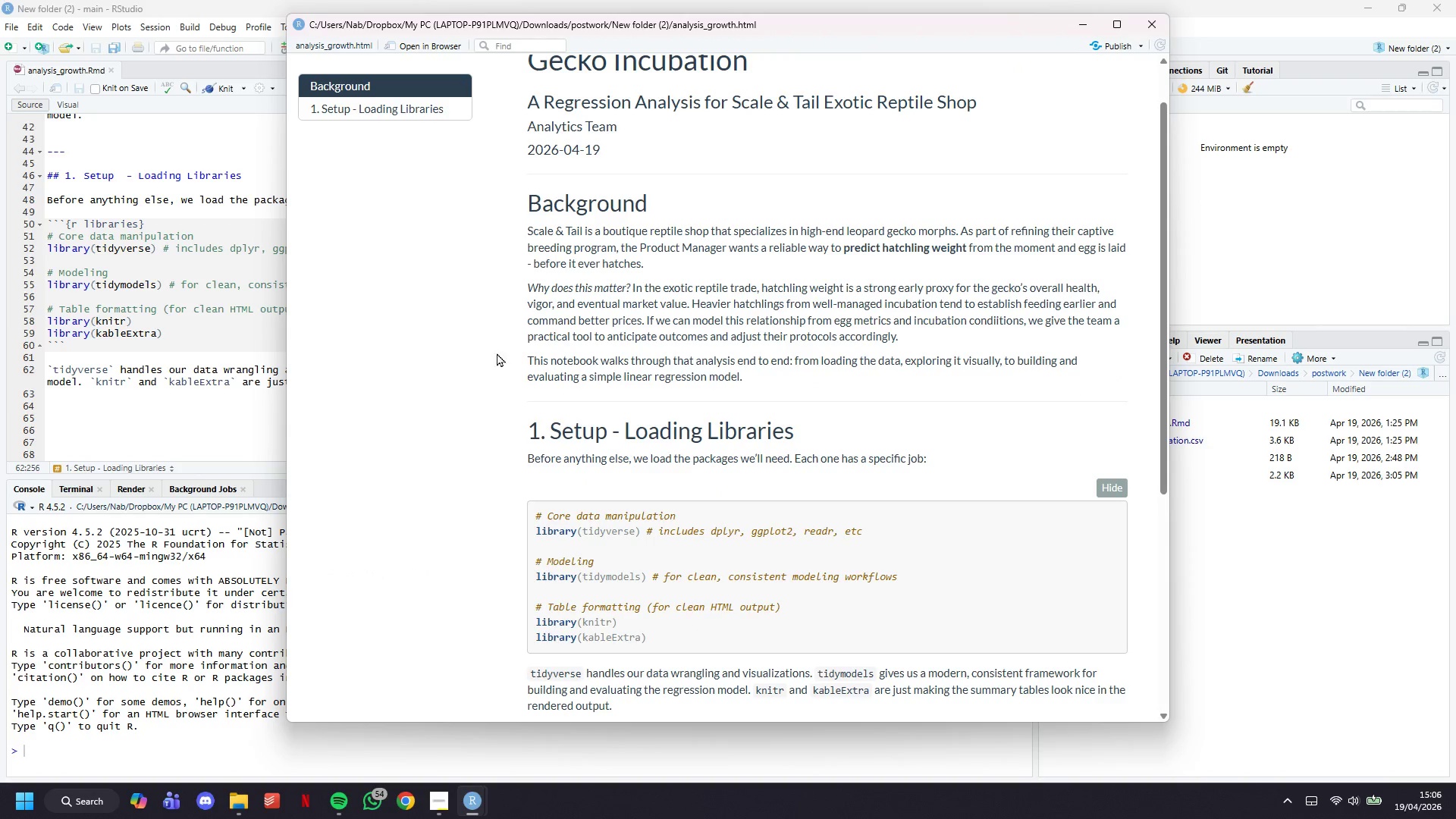 
scroll: coordinate [521, 425], scroll_direction: down, amount: 7.0
 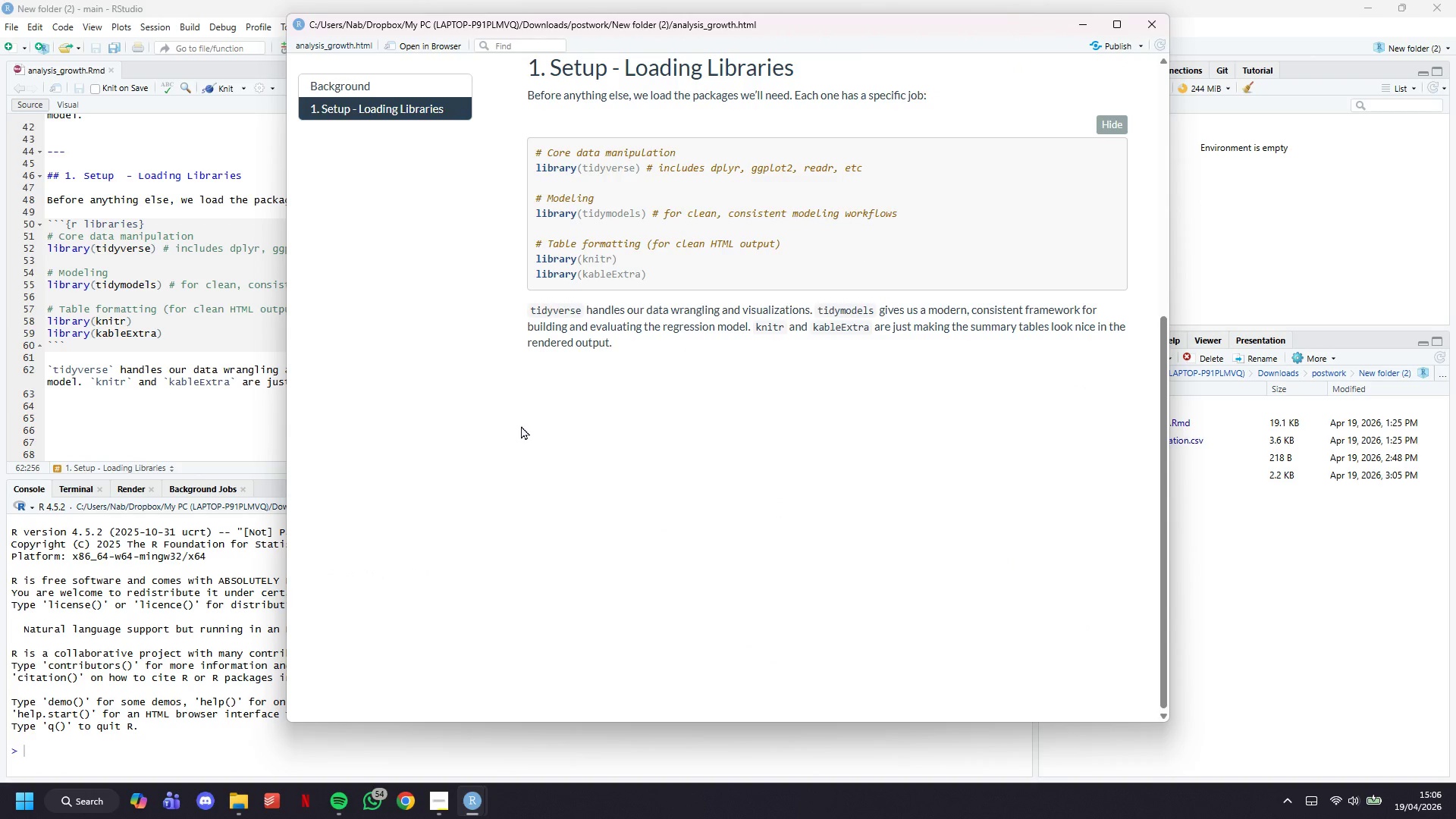 
left_click([165, 304])
 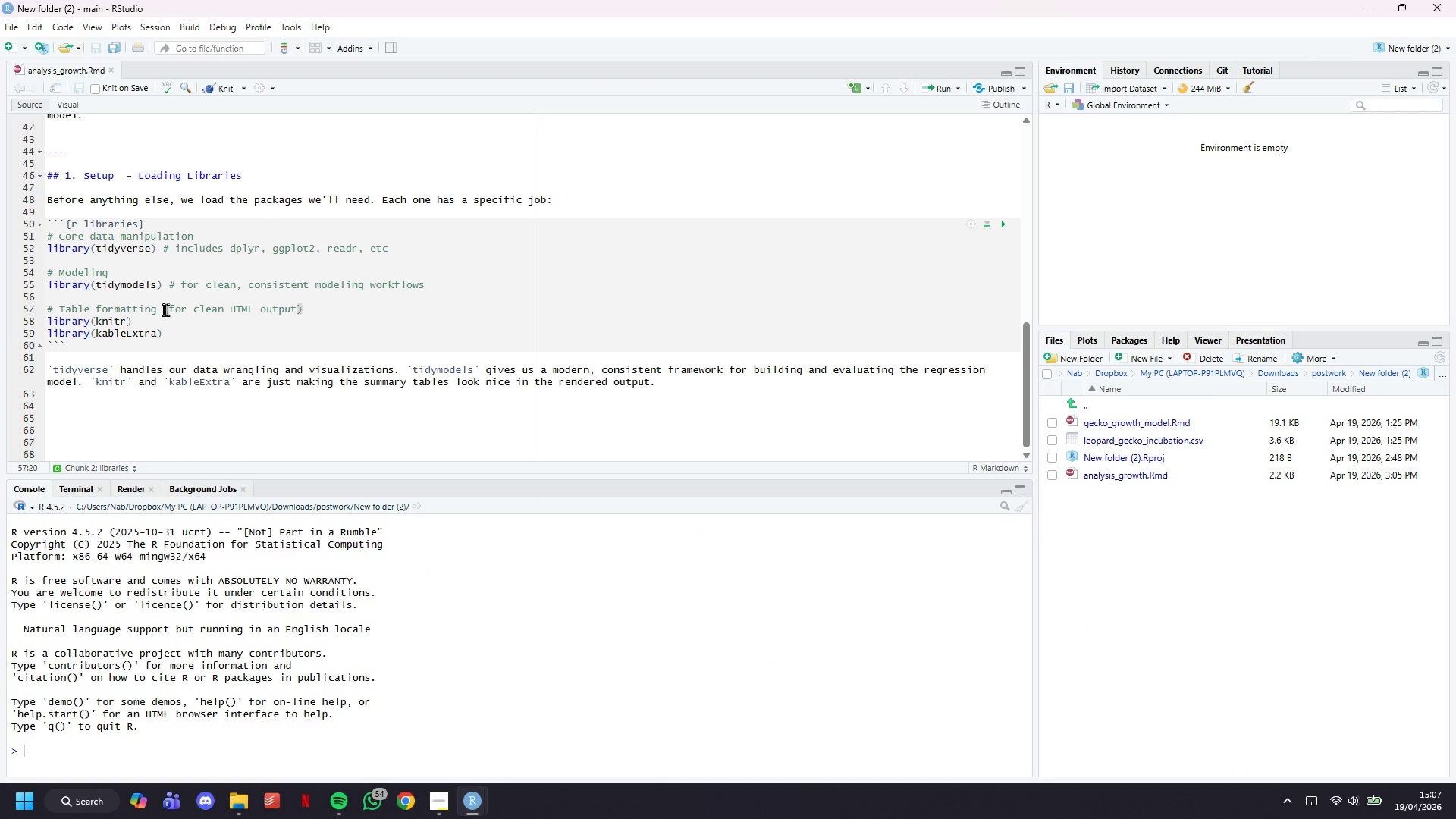 
scroll: coordinate [521, 425], scroll_direction: up, amount: 3.0
 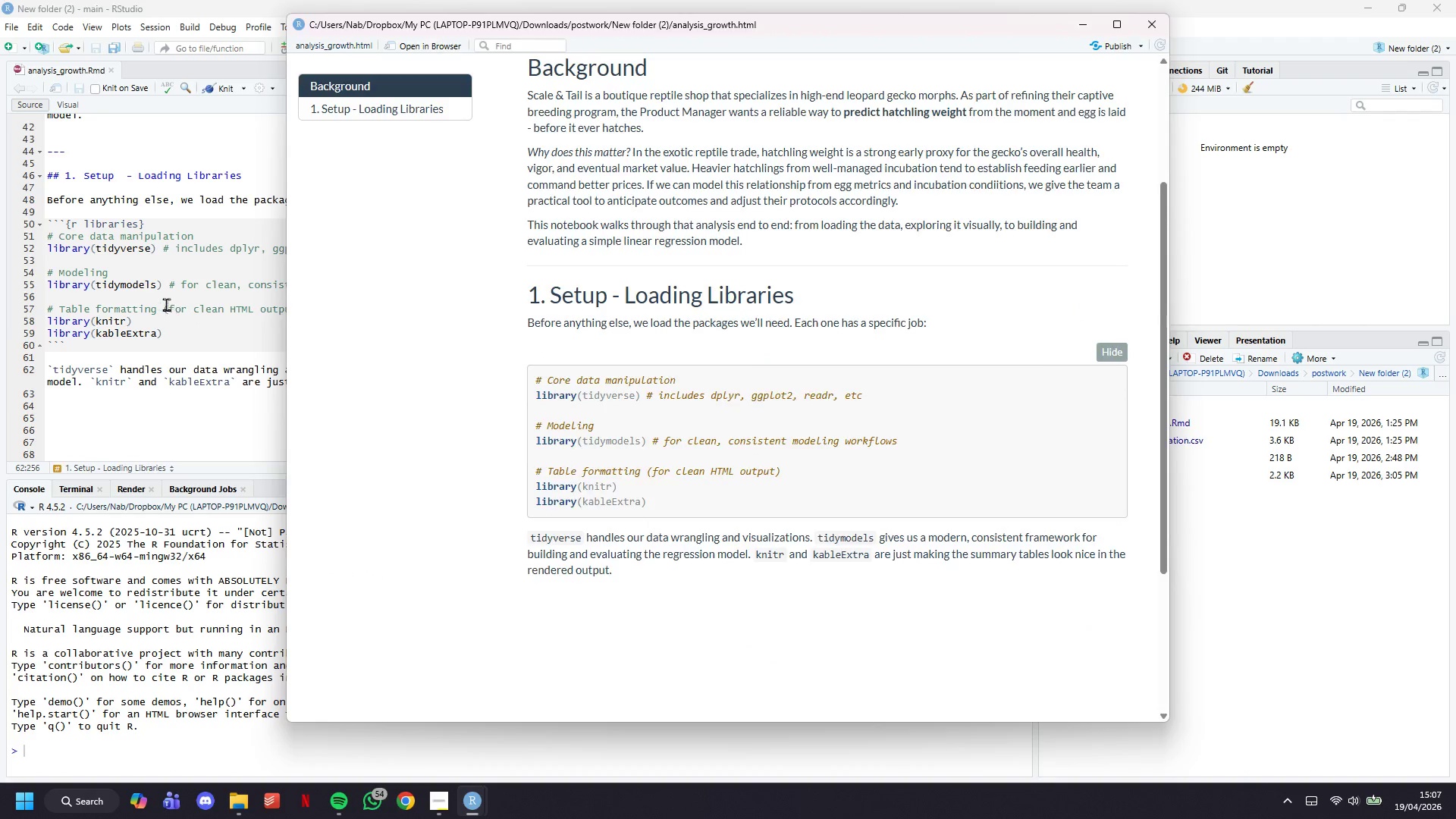 
left_click([146, 376])
 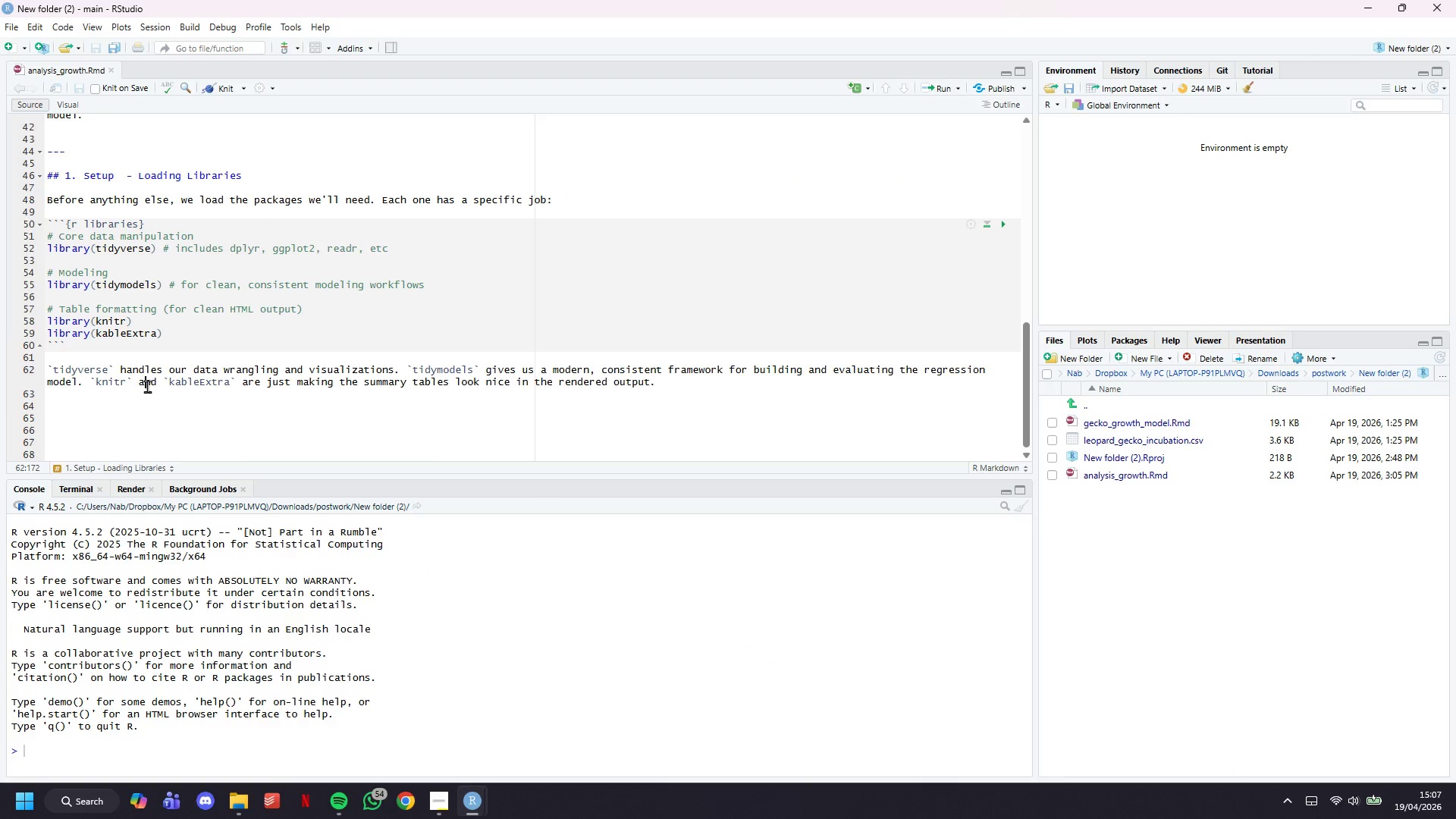 
scroll: coordinate [165, 309], scroll_direction: down, amount: 5.0
 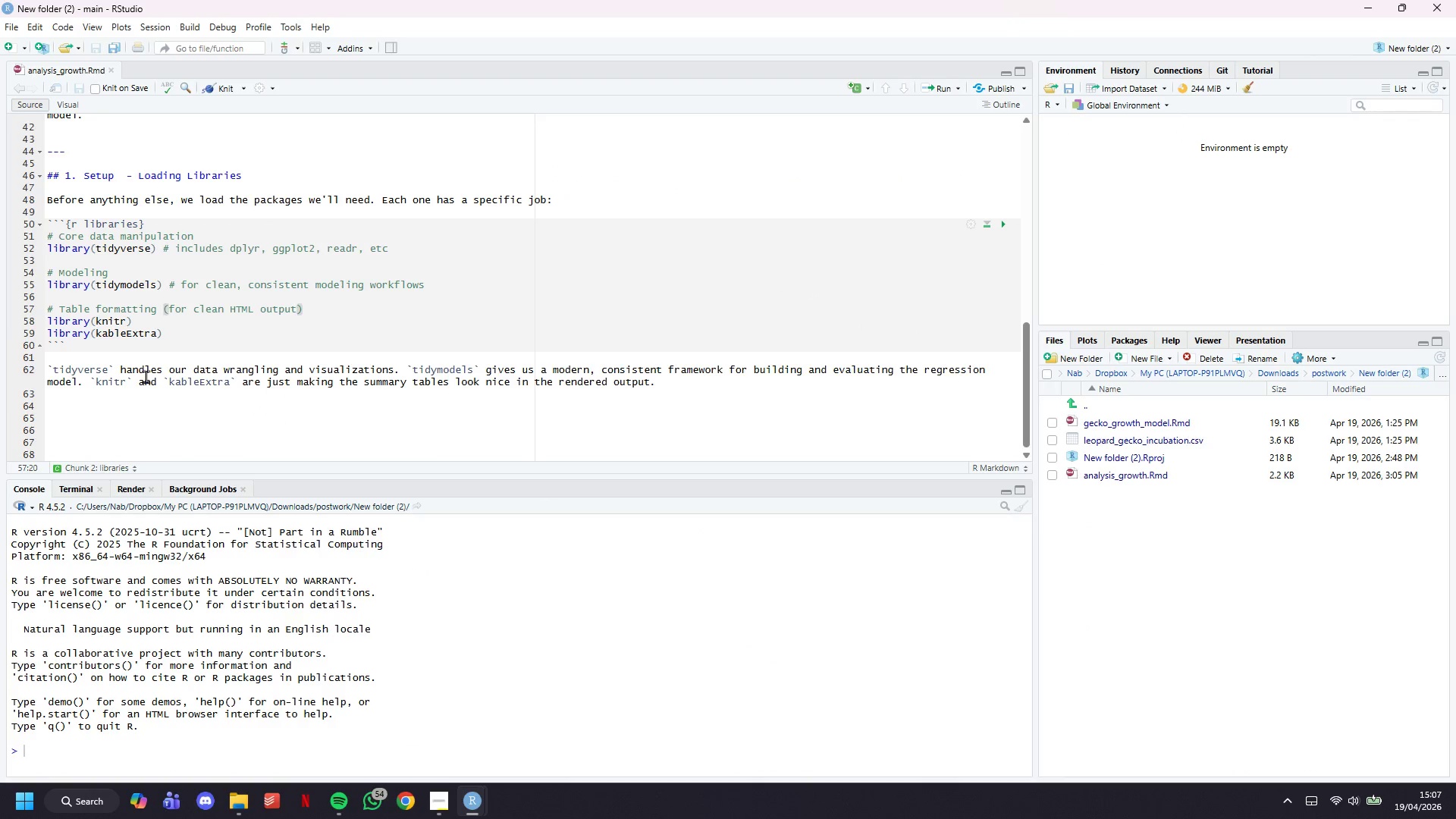 
double_click([149, 390])
 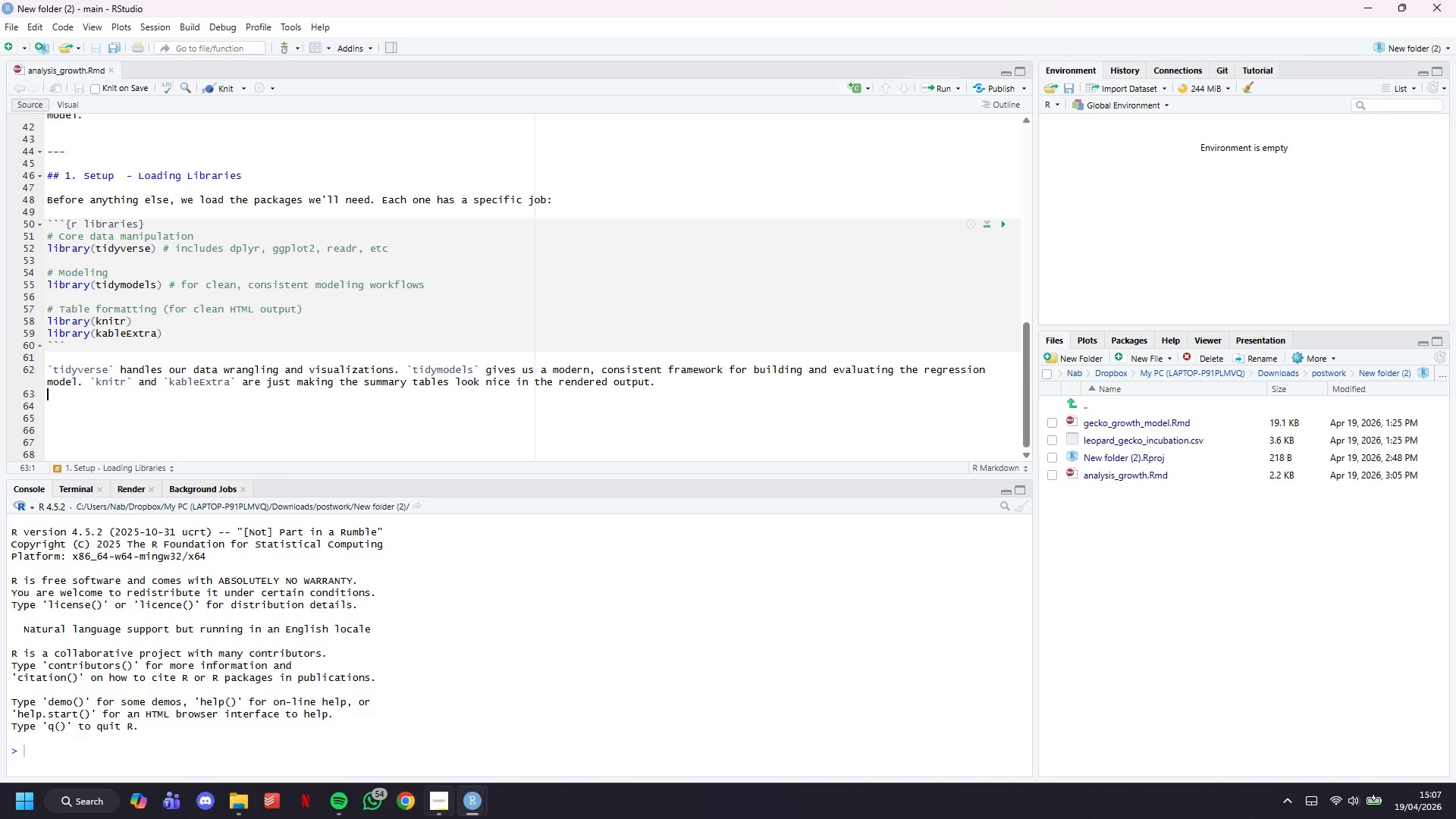 
mouse_move([441, 780])
 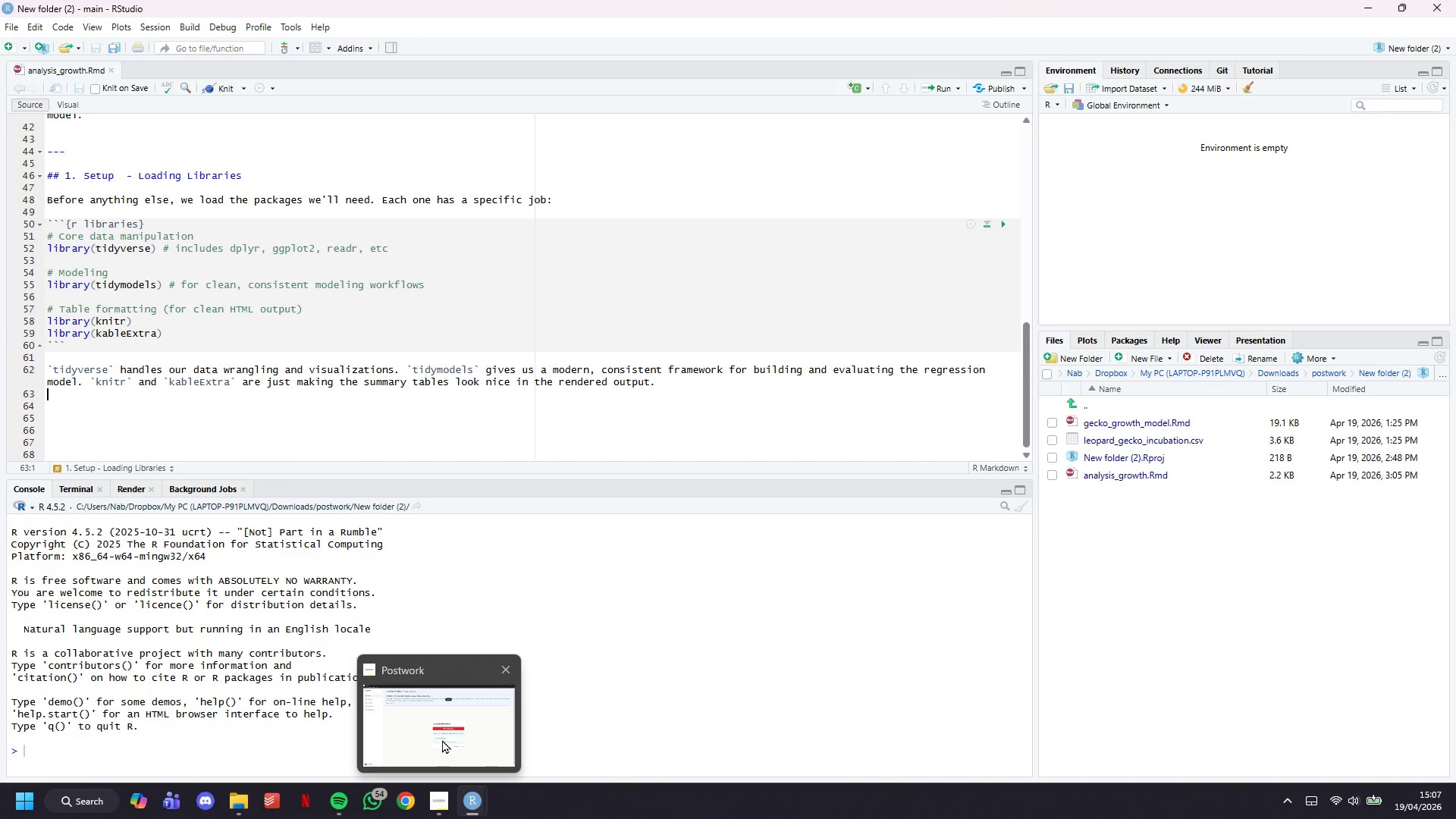 
left_click([442, 739])